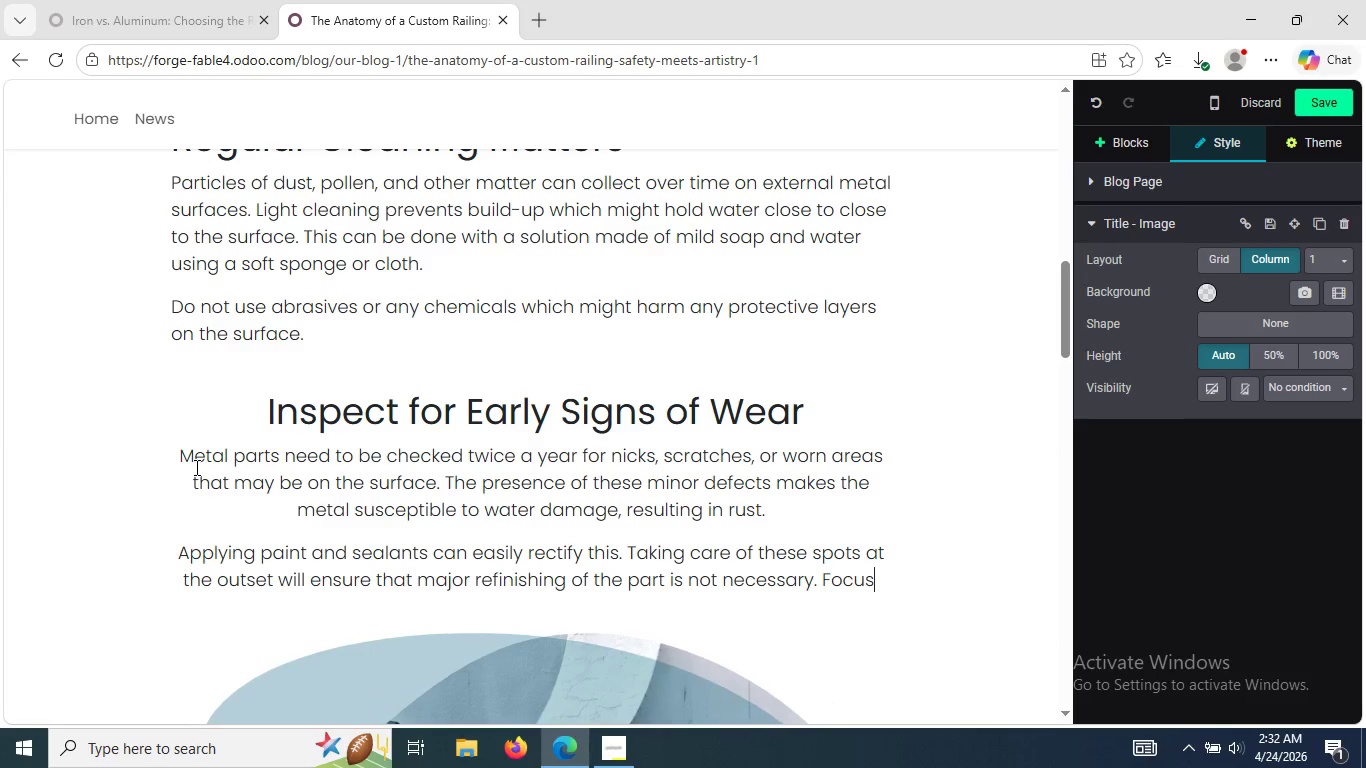 
wait(39.33)
 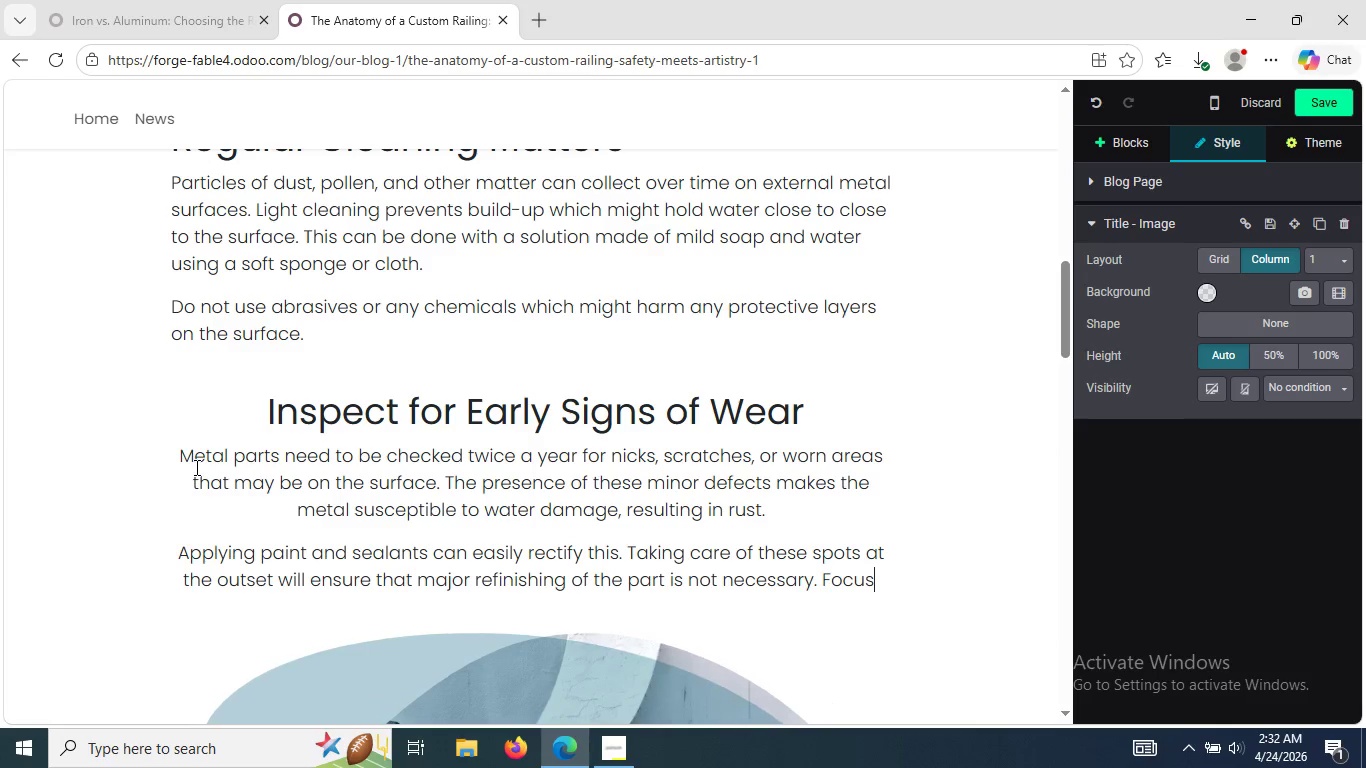 
type( on )
 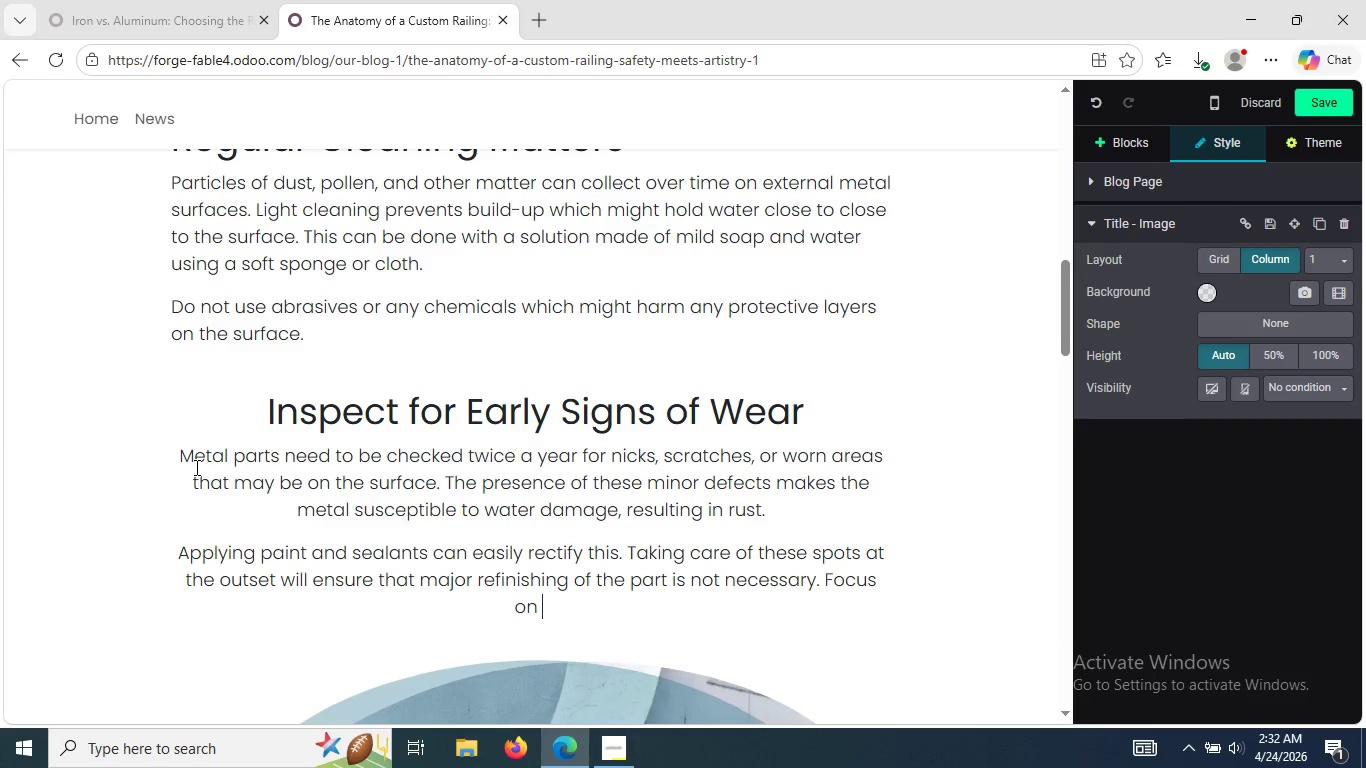 
type(weld)
 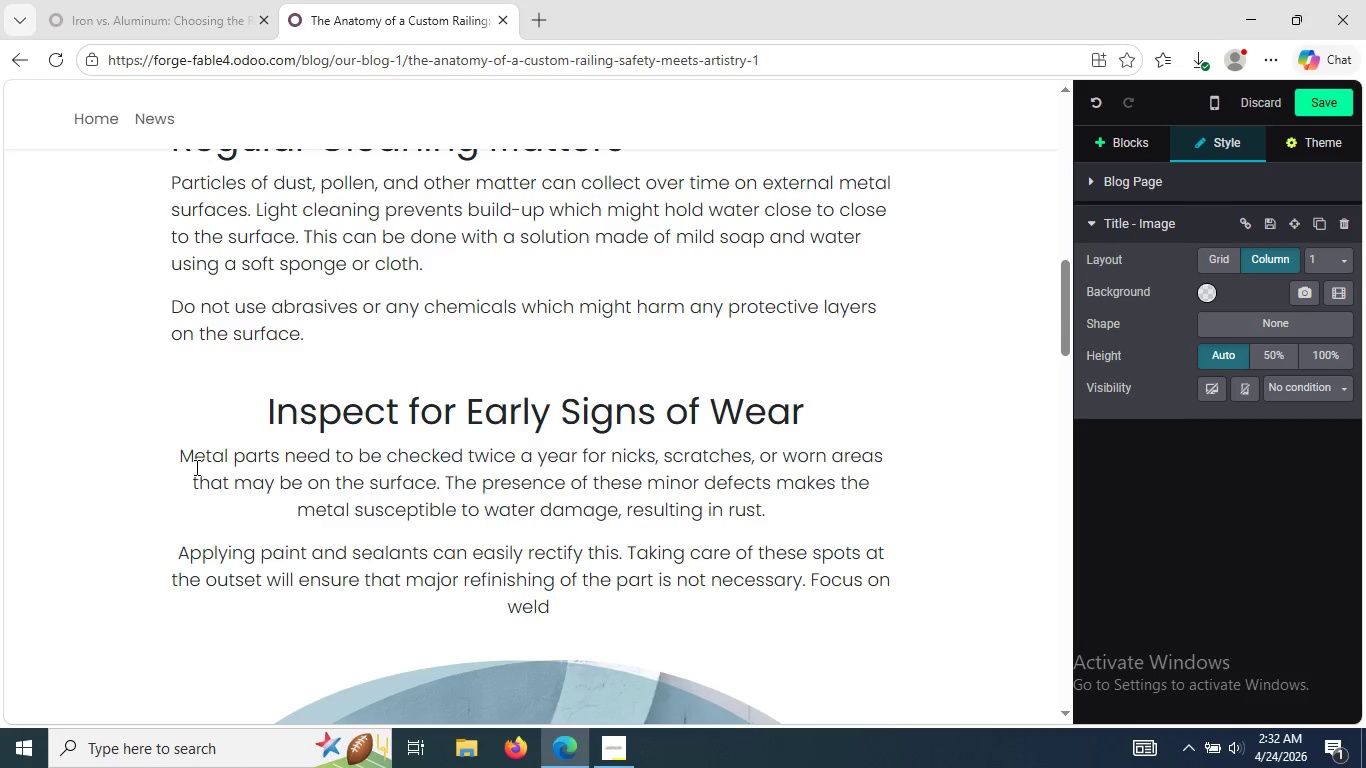 
wait(25.78)
 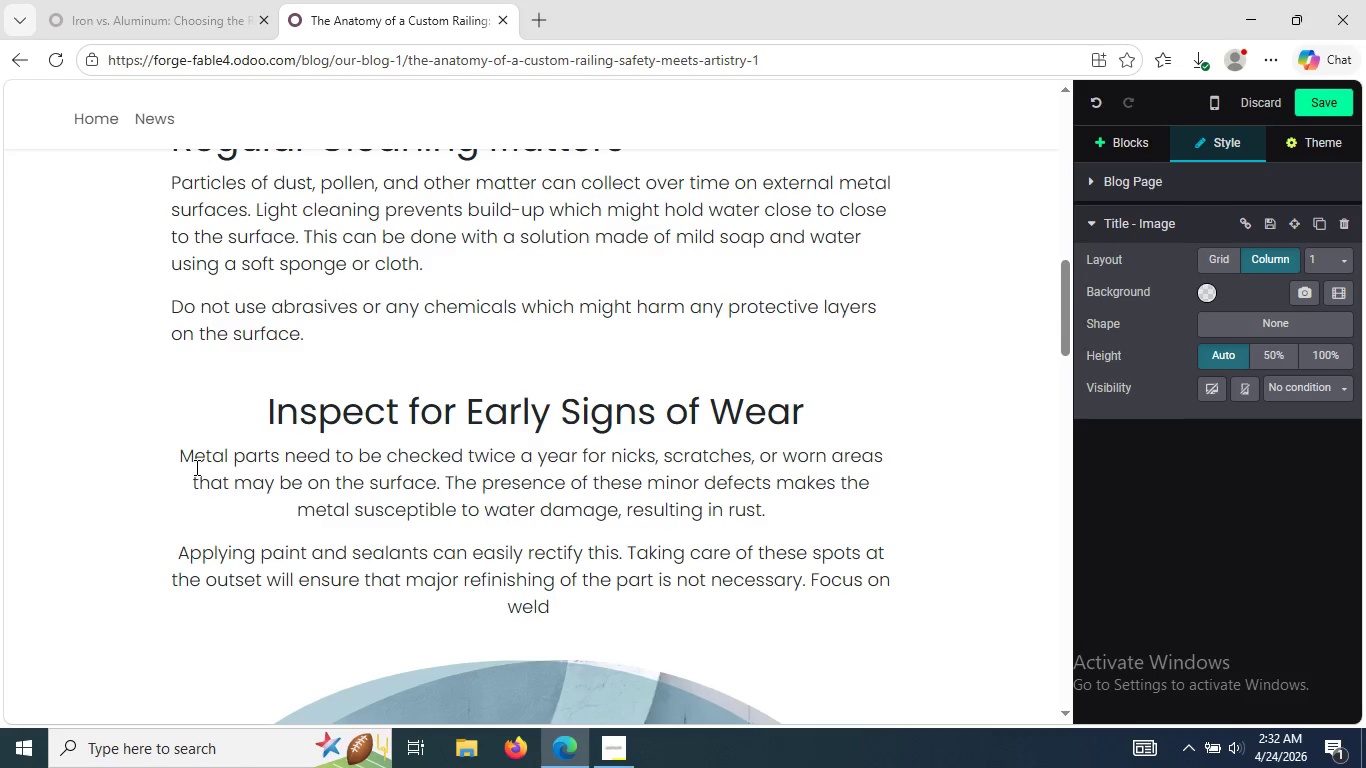 
key(S)
 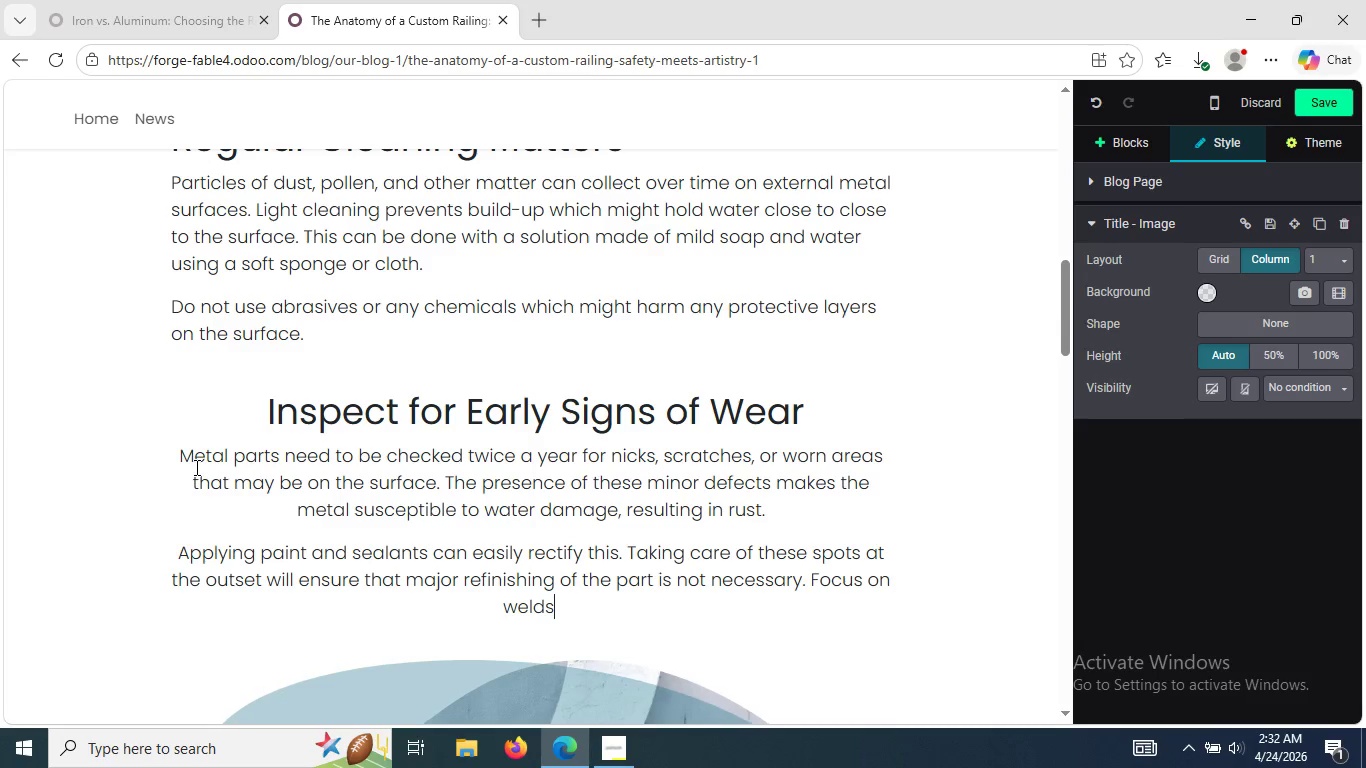 
key(Comma)
 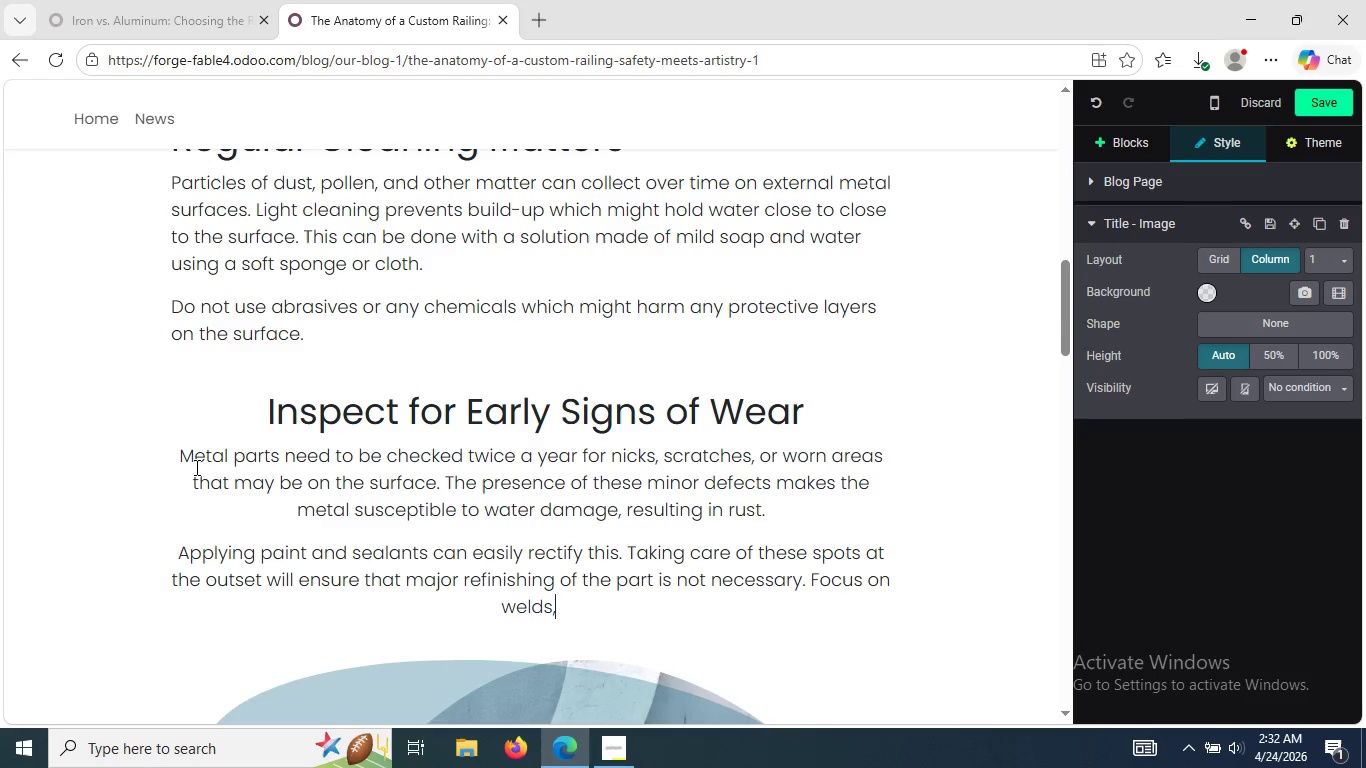 
key(Space)
 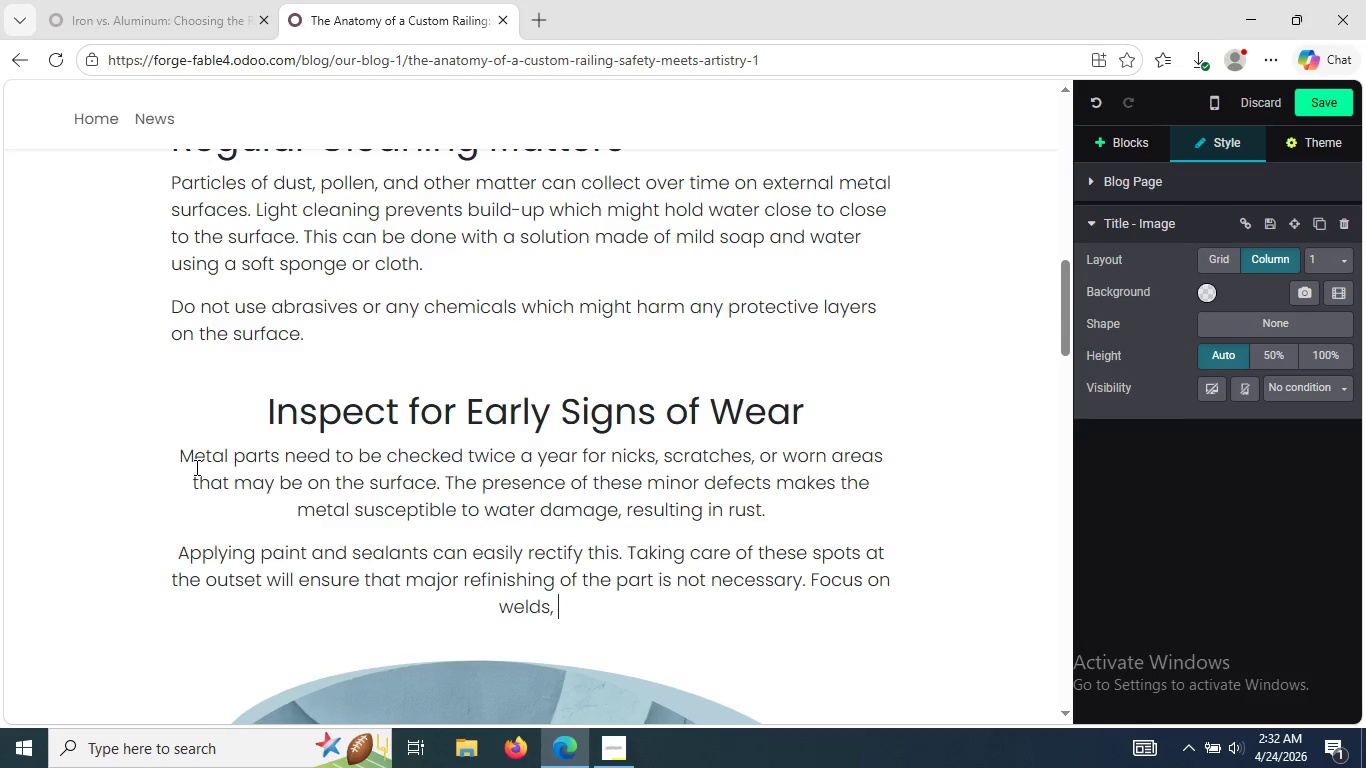 
type(c)
key(Backspace)
type( )
key(Backspace)
type(corner)
 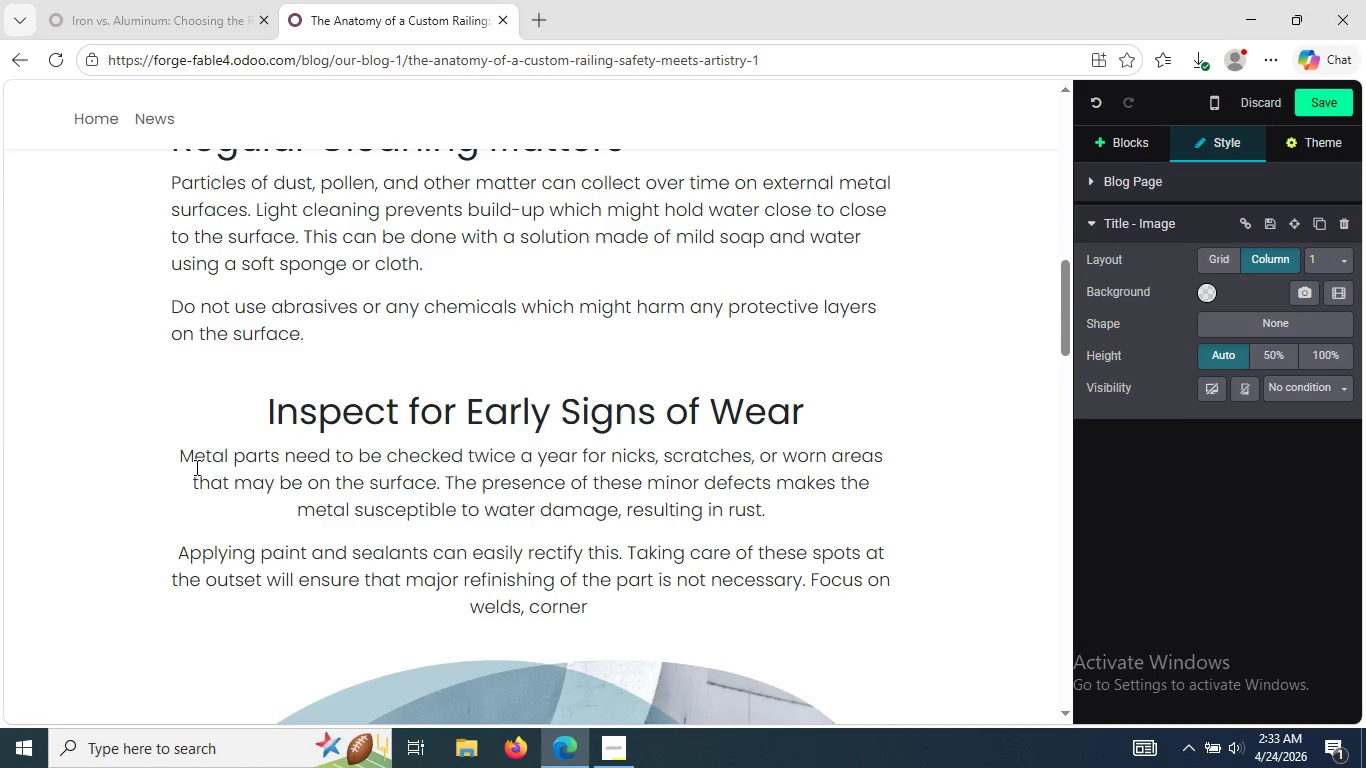 
wait(64.94)
 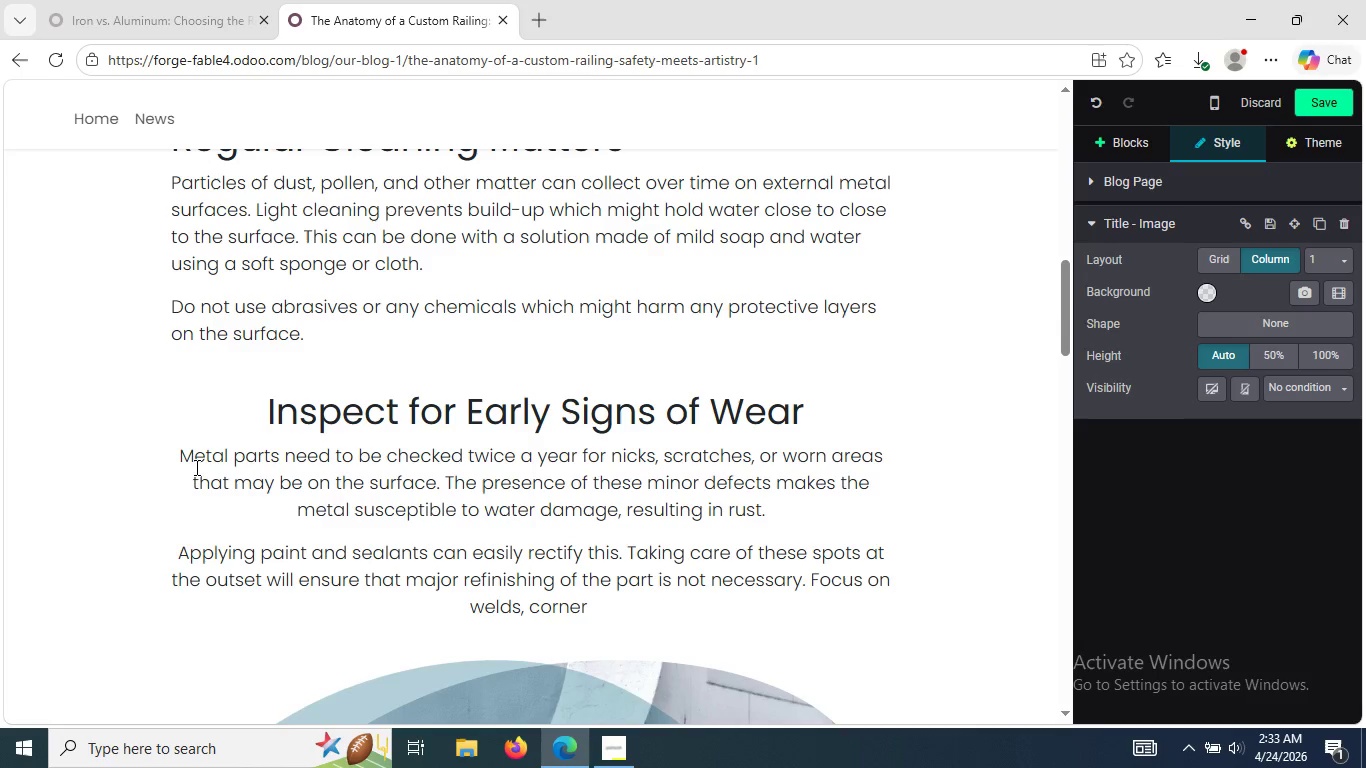 
type(s, and contact areas)
 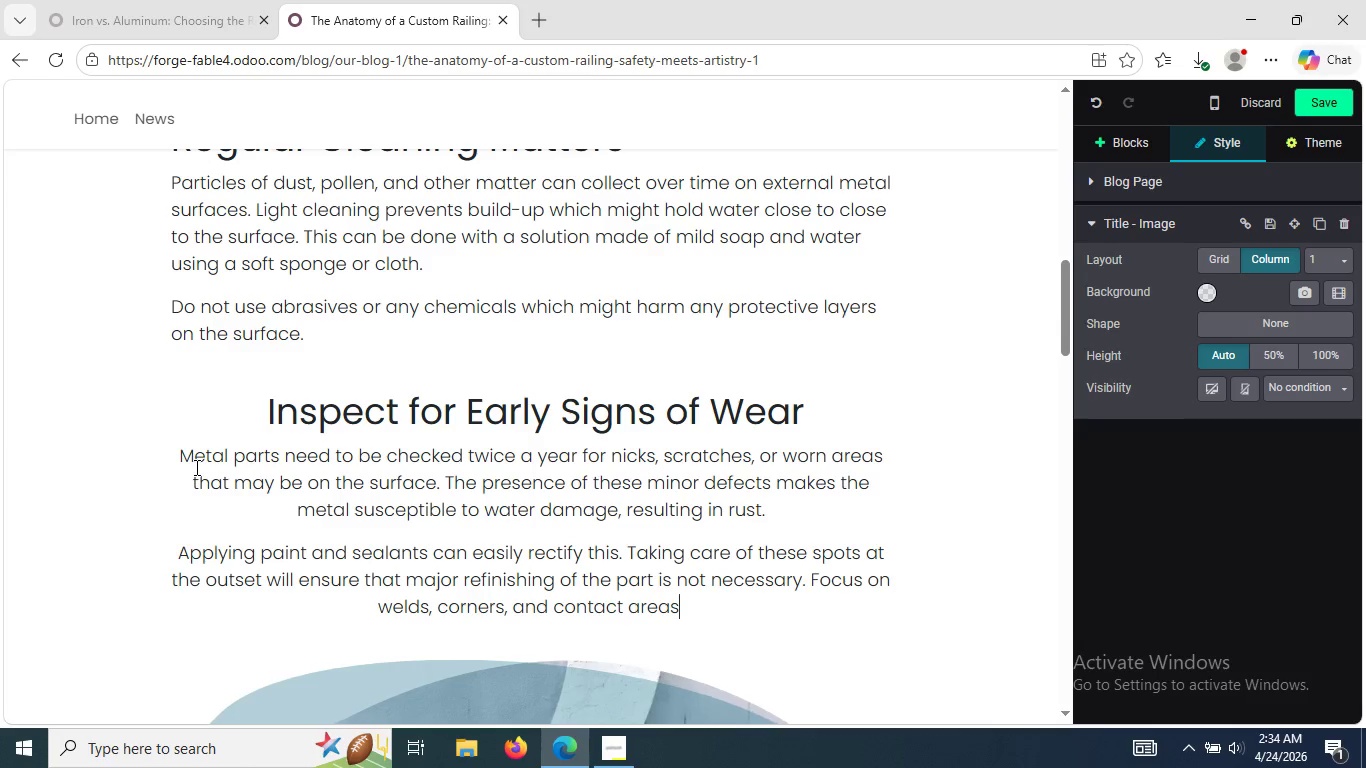 
type( with the ground.)
 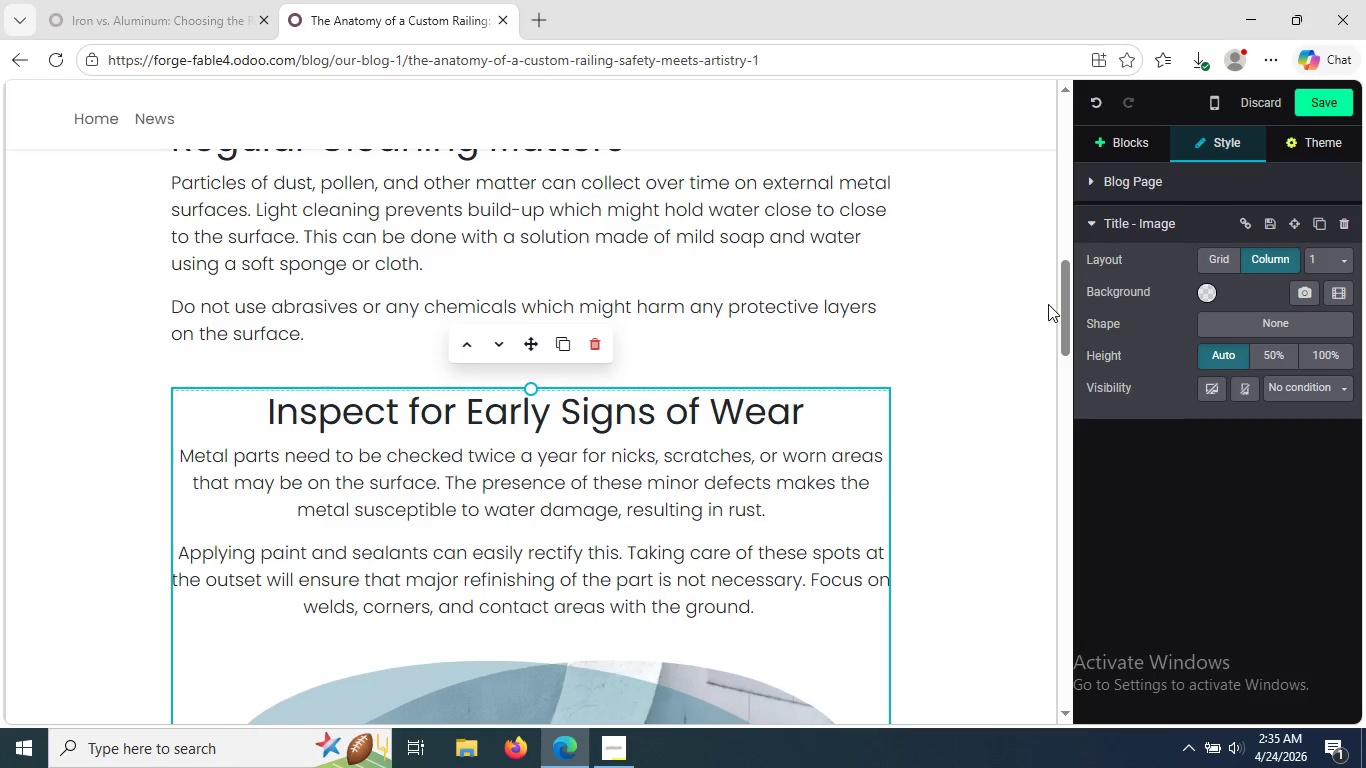 
wait(68.47)
 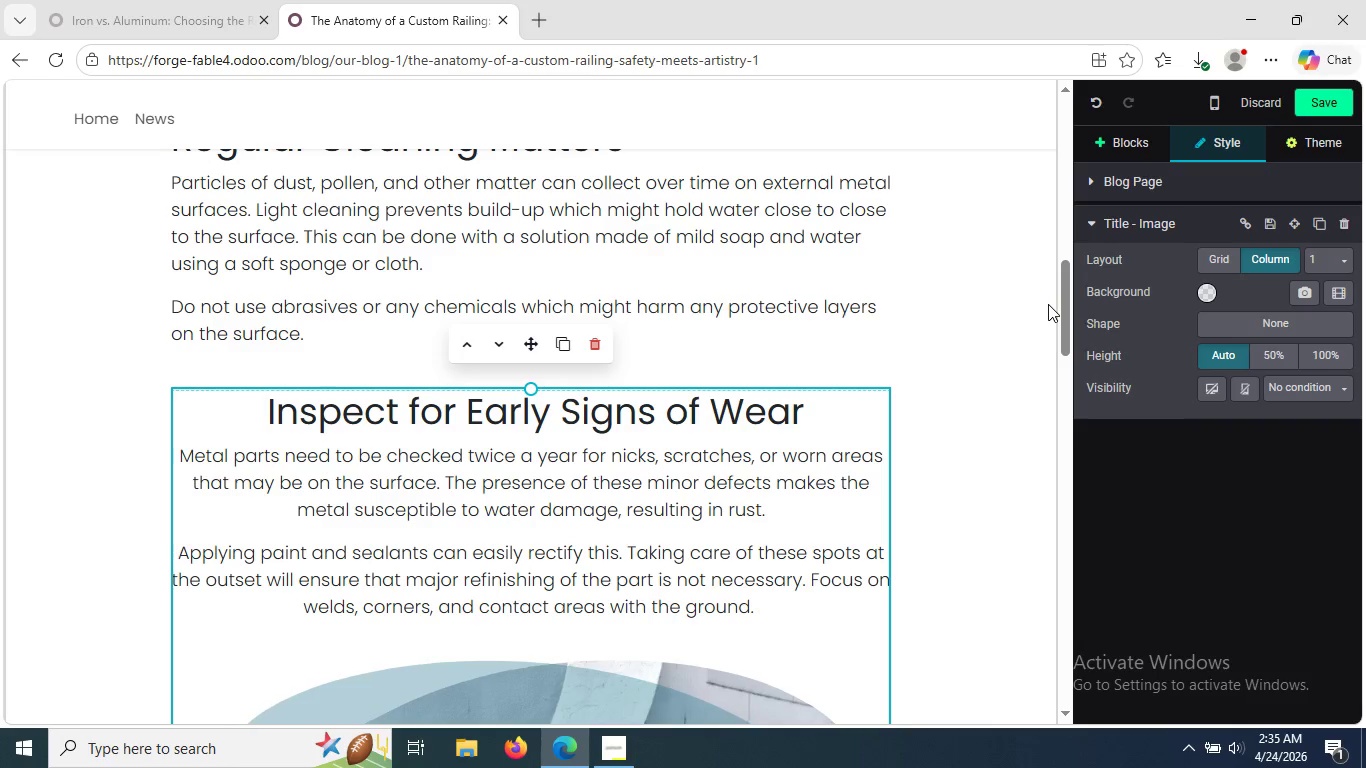 
left_click([696, 236])
 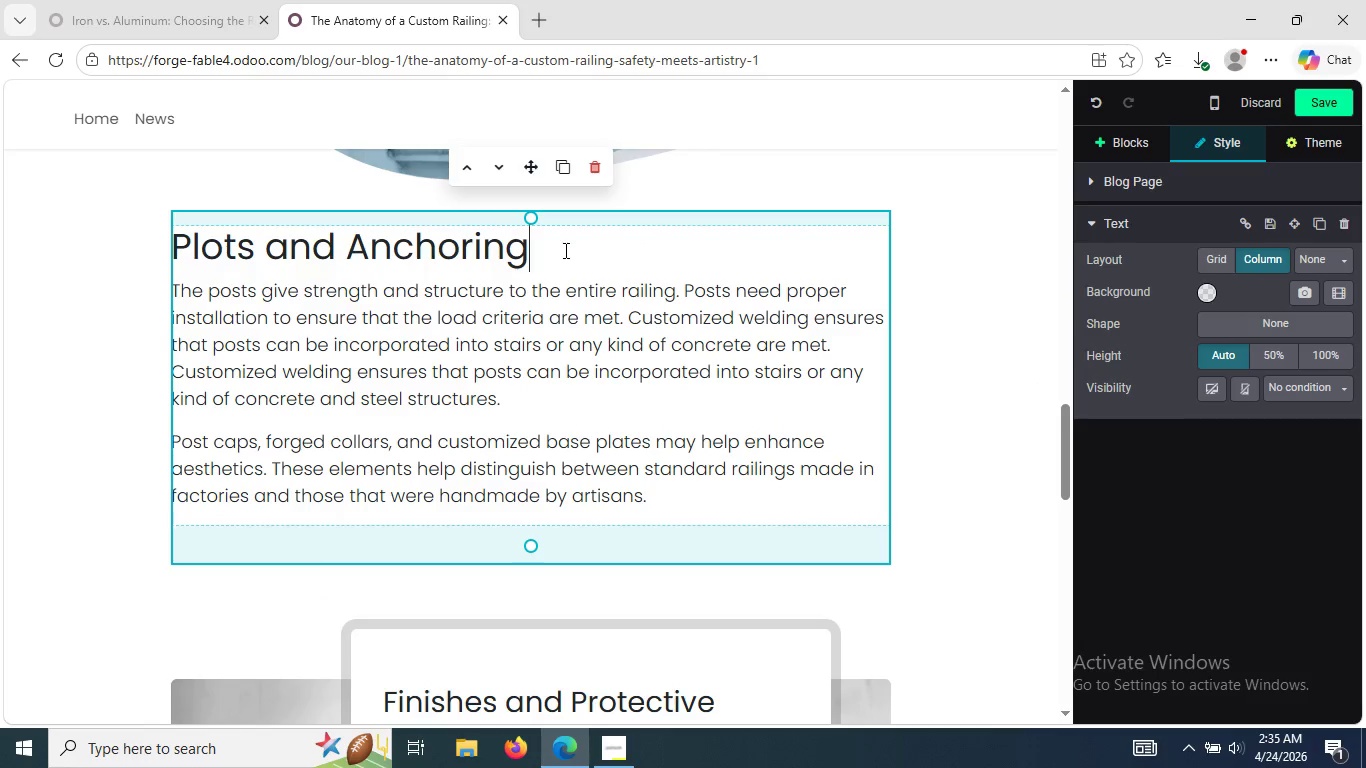 
key(Backspace)
key(Backspace)
key(Backspace)
key(Backspace)
key(Backspace)
key(Backspace)
key(Backspace)
key(Backspace)
key(Backspace)
key(Backspace)
key(Backspace)
key(Backspace)
key(Backspace)
key(Backspace)
key(Backspace)
key(Backspace)
key(Backspace)
key(Backspace)
type(rotect Ag)
 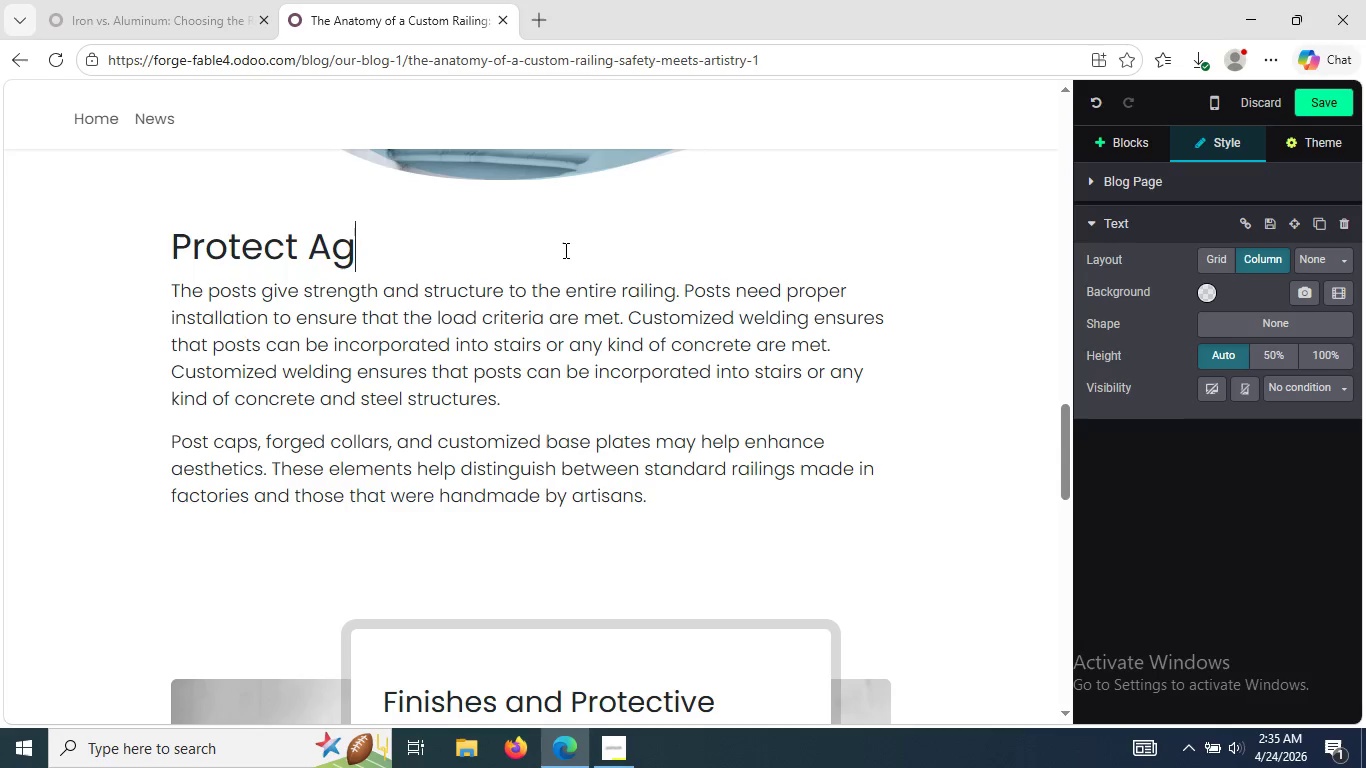 
type(ainst Rust)
 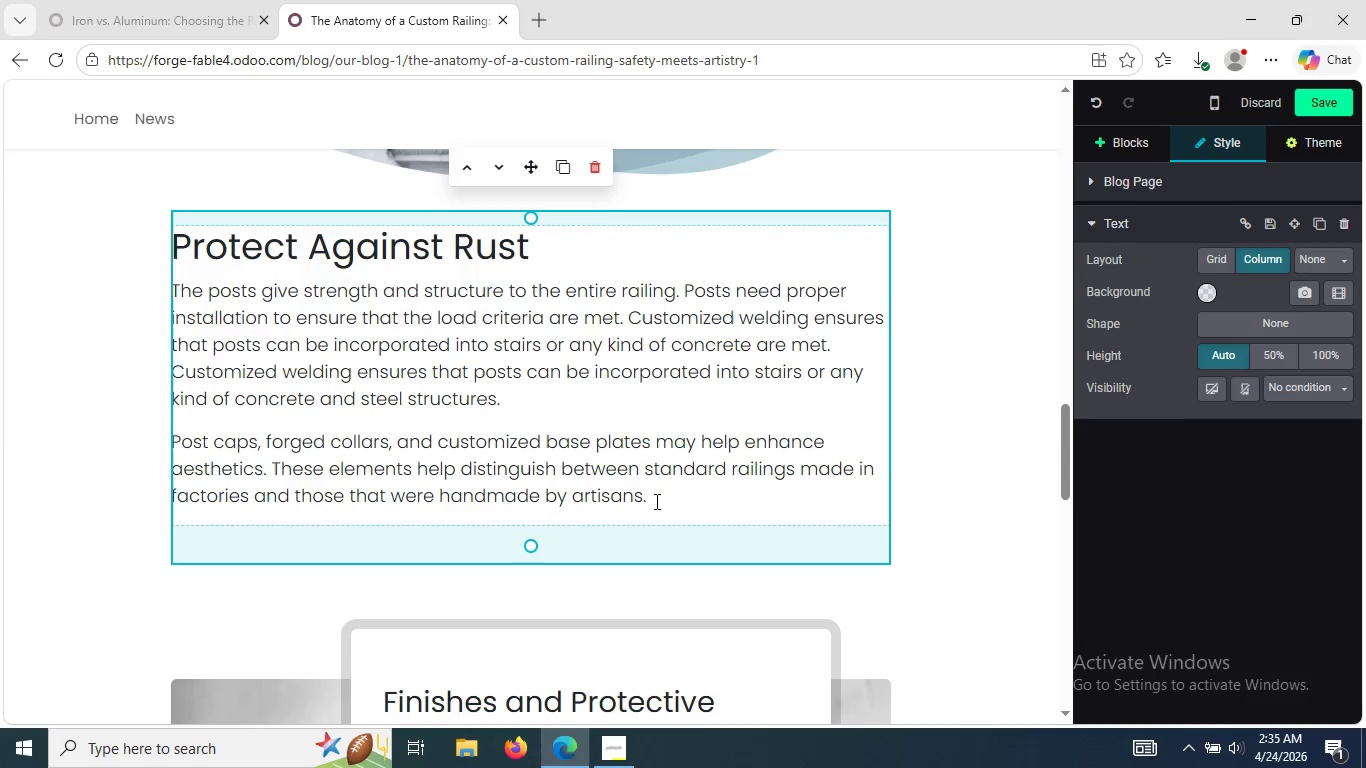 
left_click_drag(start_coordinate=[655, 501], to_coordinate=[169, 301])
 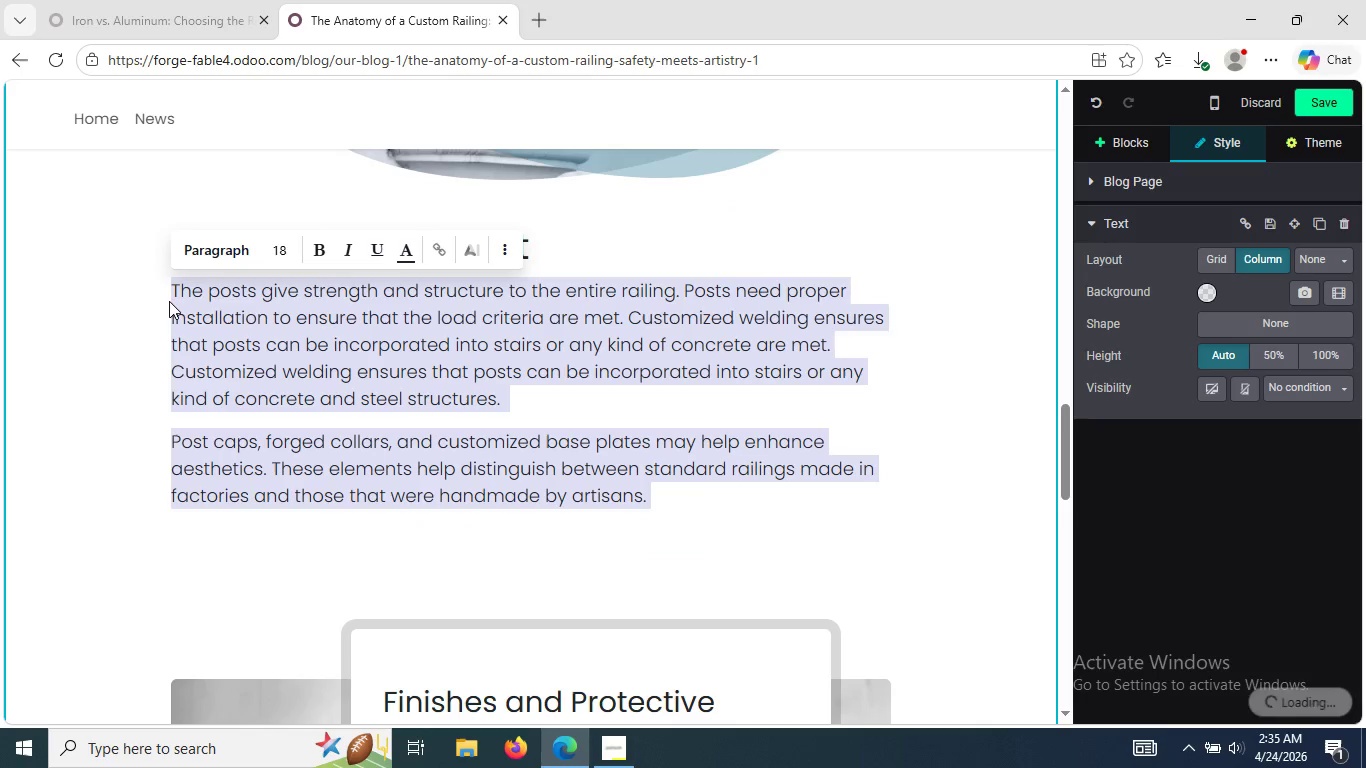 
key(Backspace)
 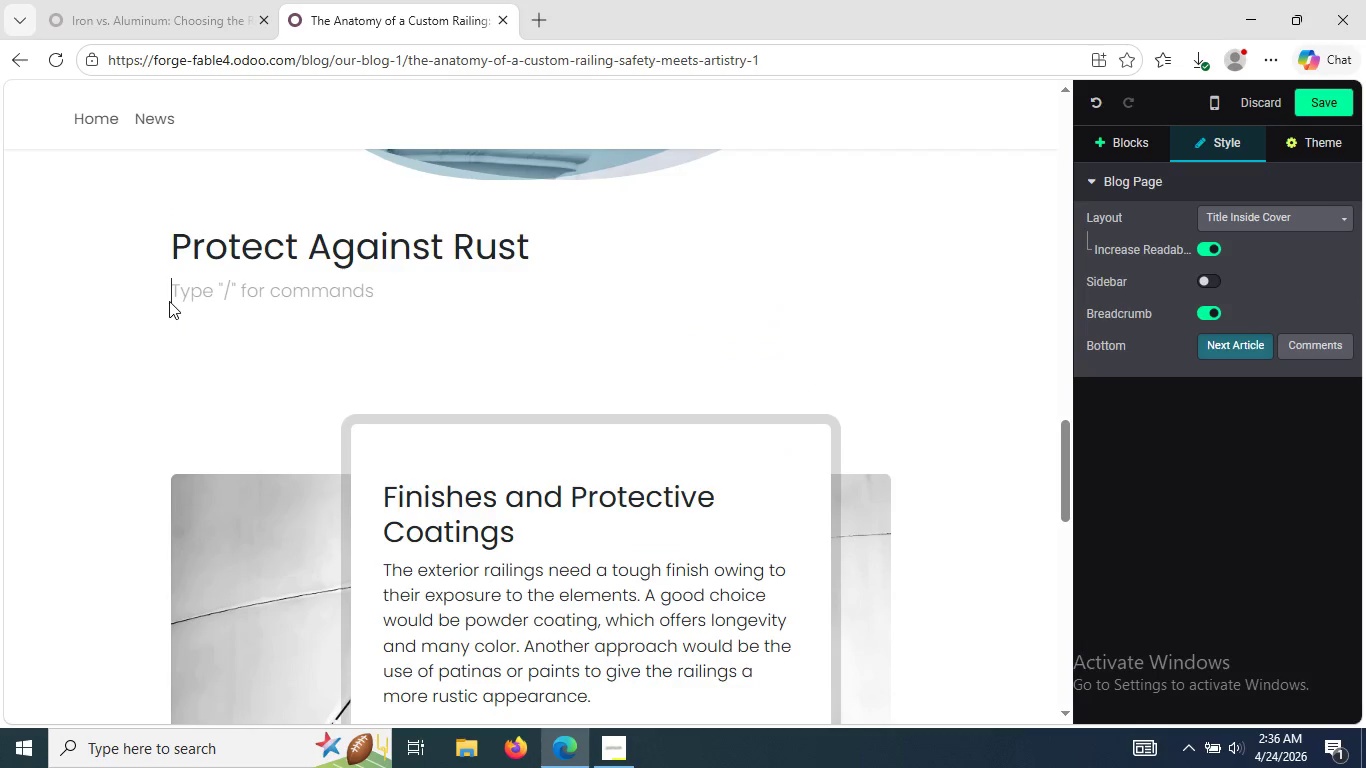 
wait(7.66)
 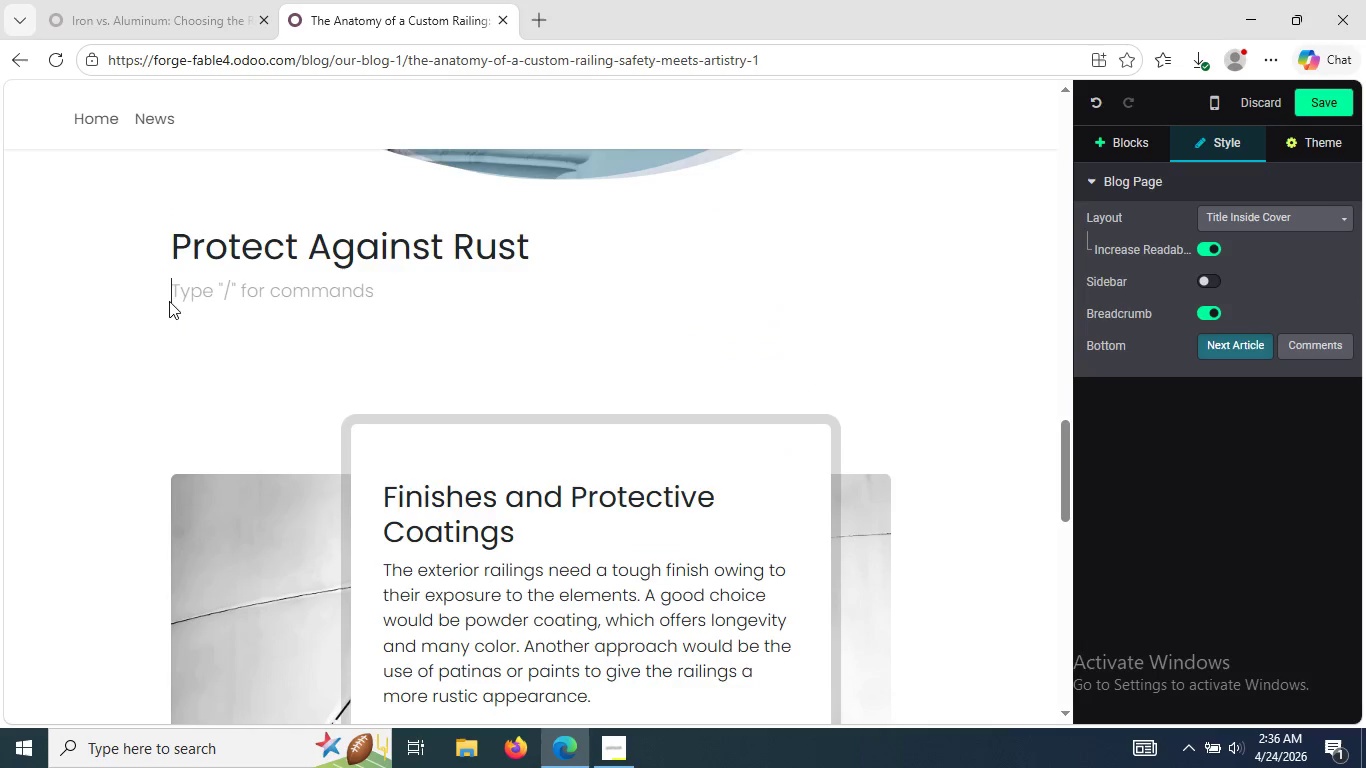 
hold_key(key=ShiftLeft, duration=0.53)
 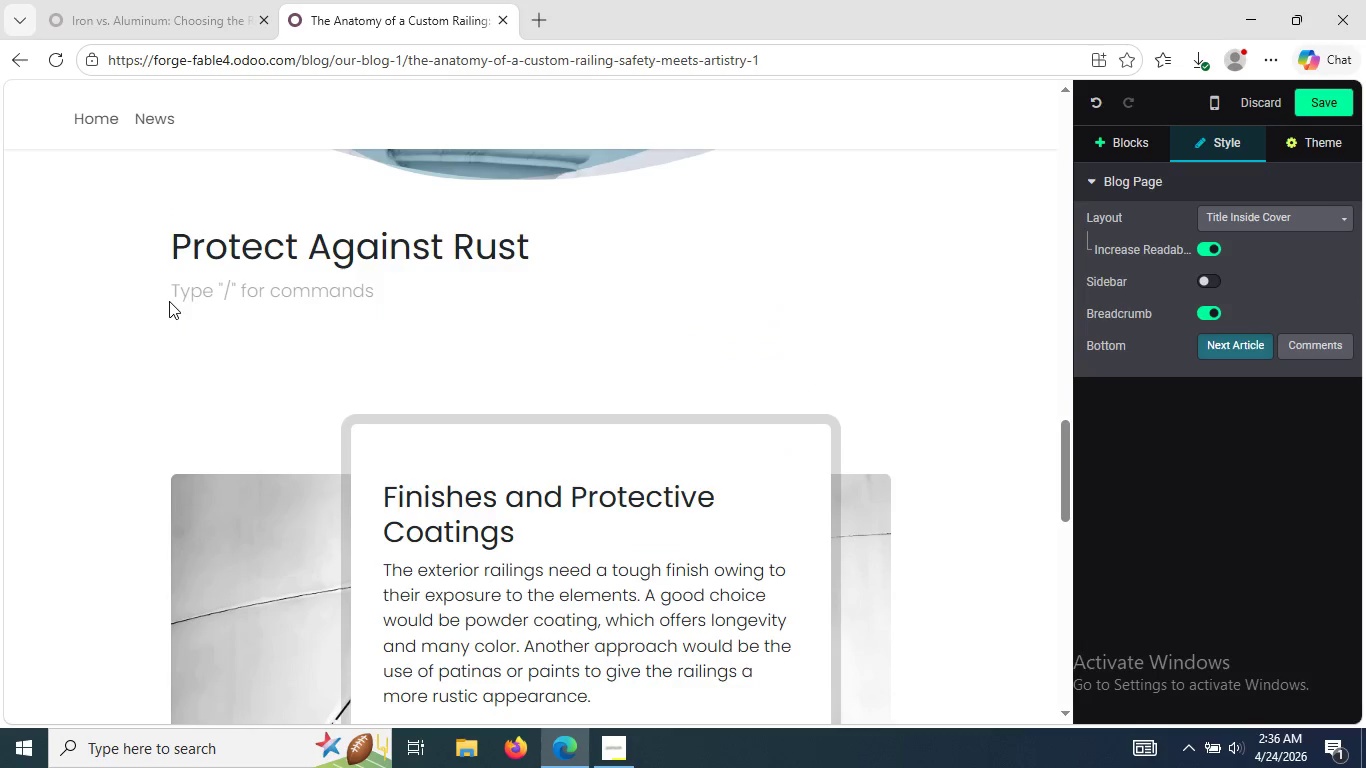 
type(op)
key(Backspace)
key(Backspace)
type(T)
 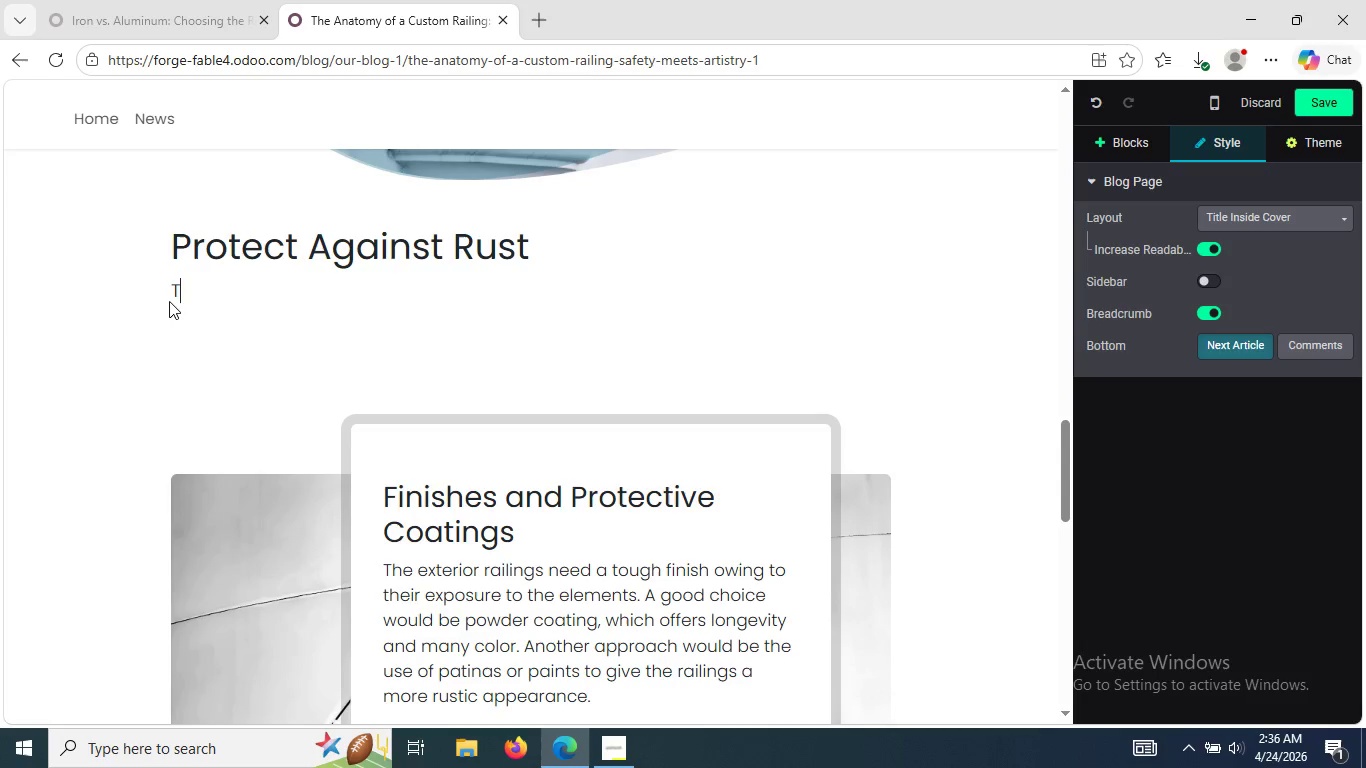 
wait(29.05)
 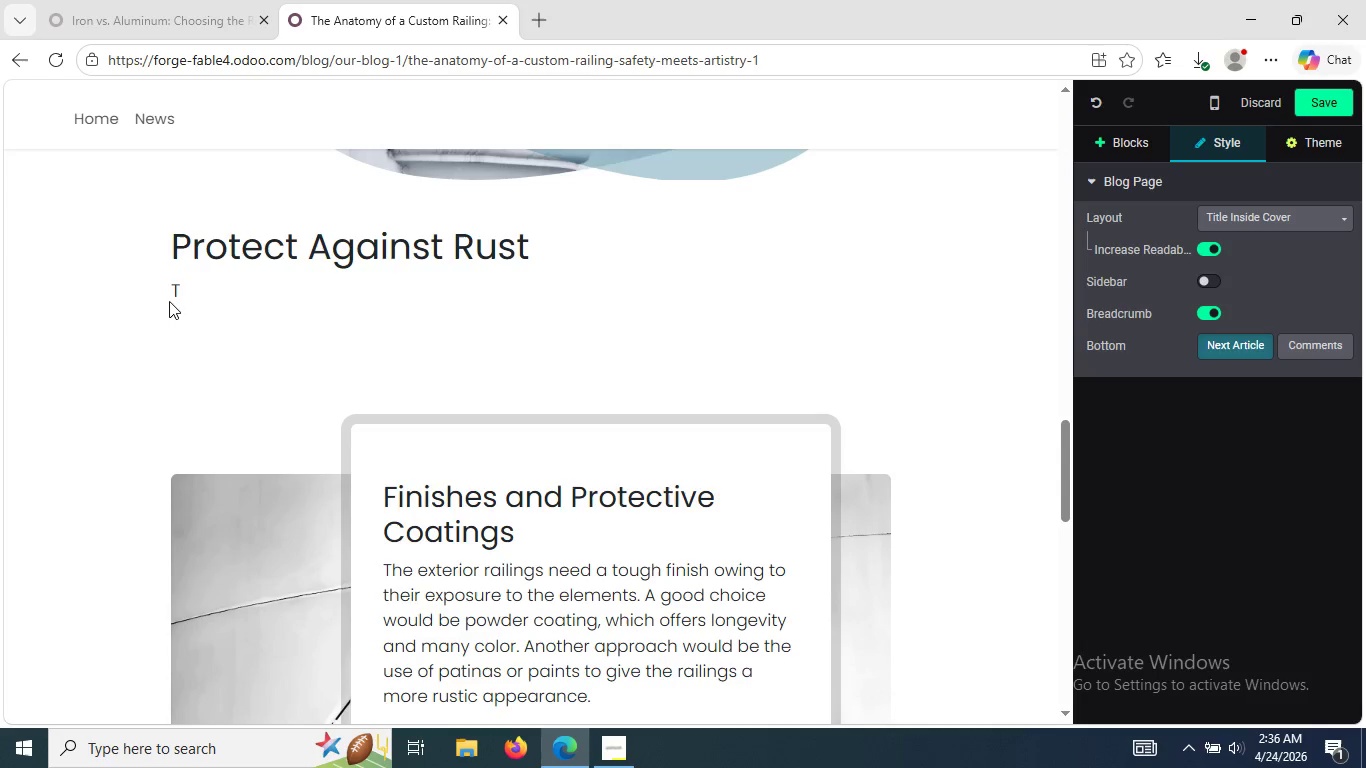 
type(op quality custom )
 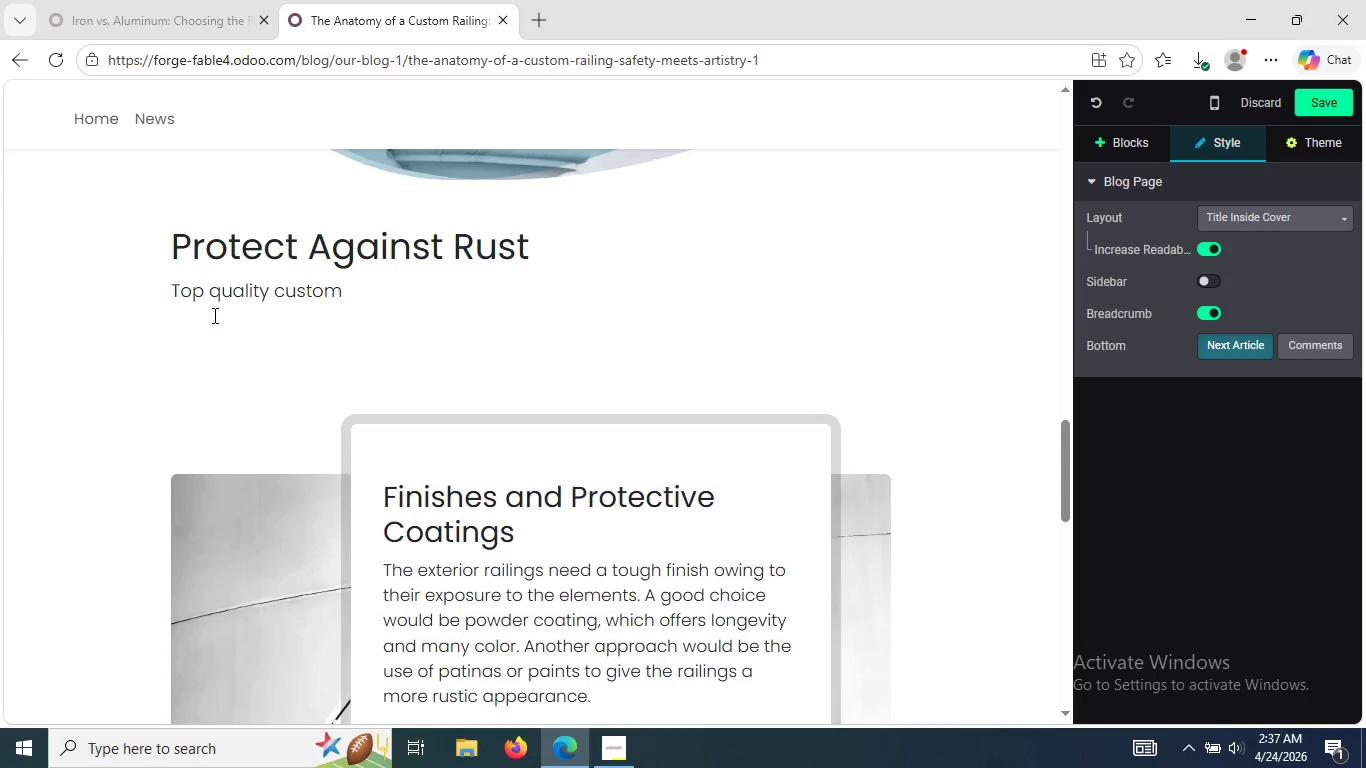 
wait(74.98)
 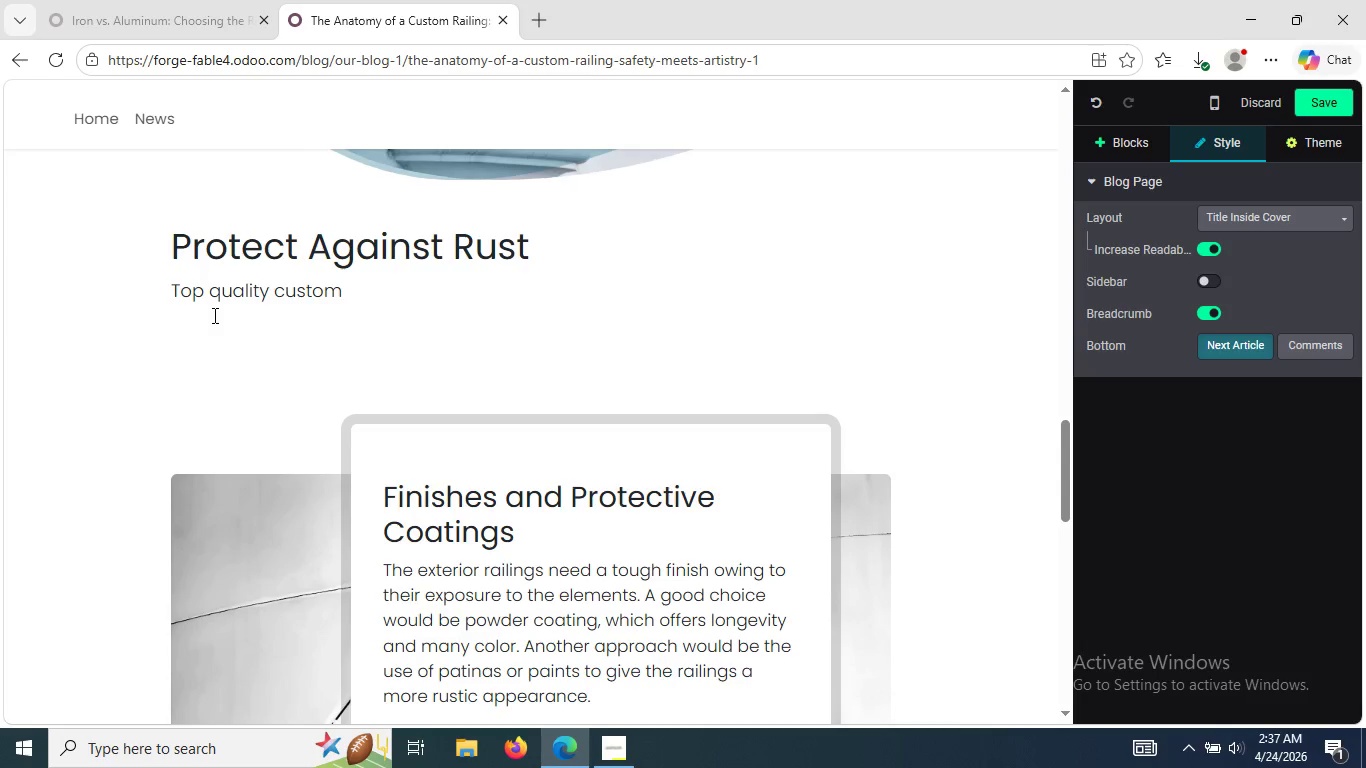 
type(me)
 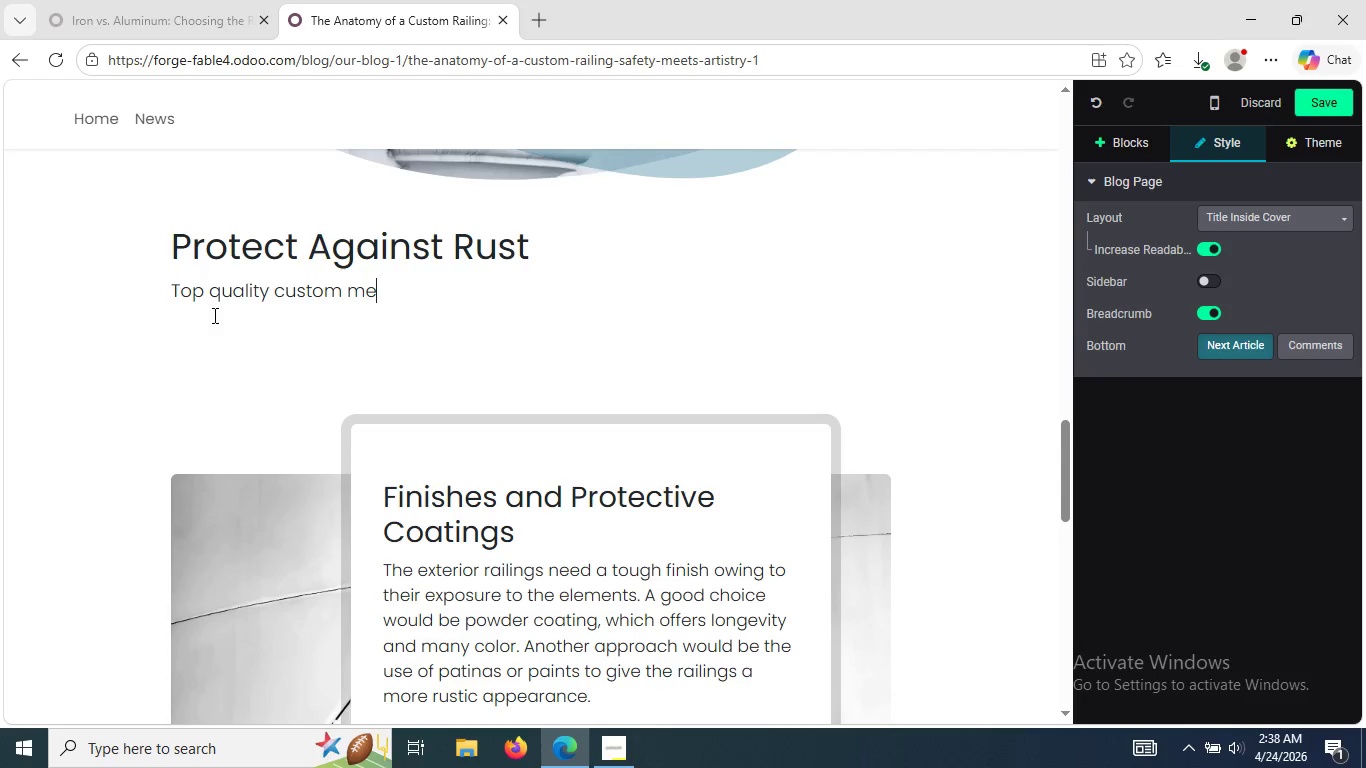 
wait(57.11)
 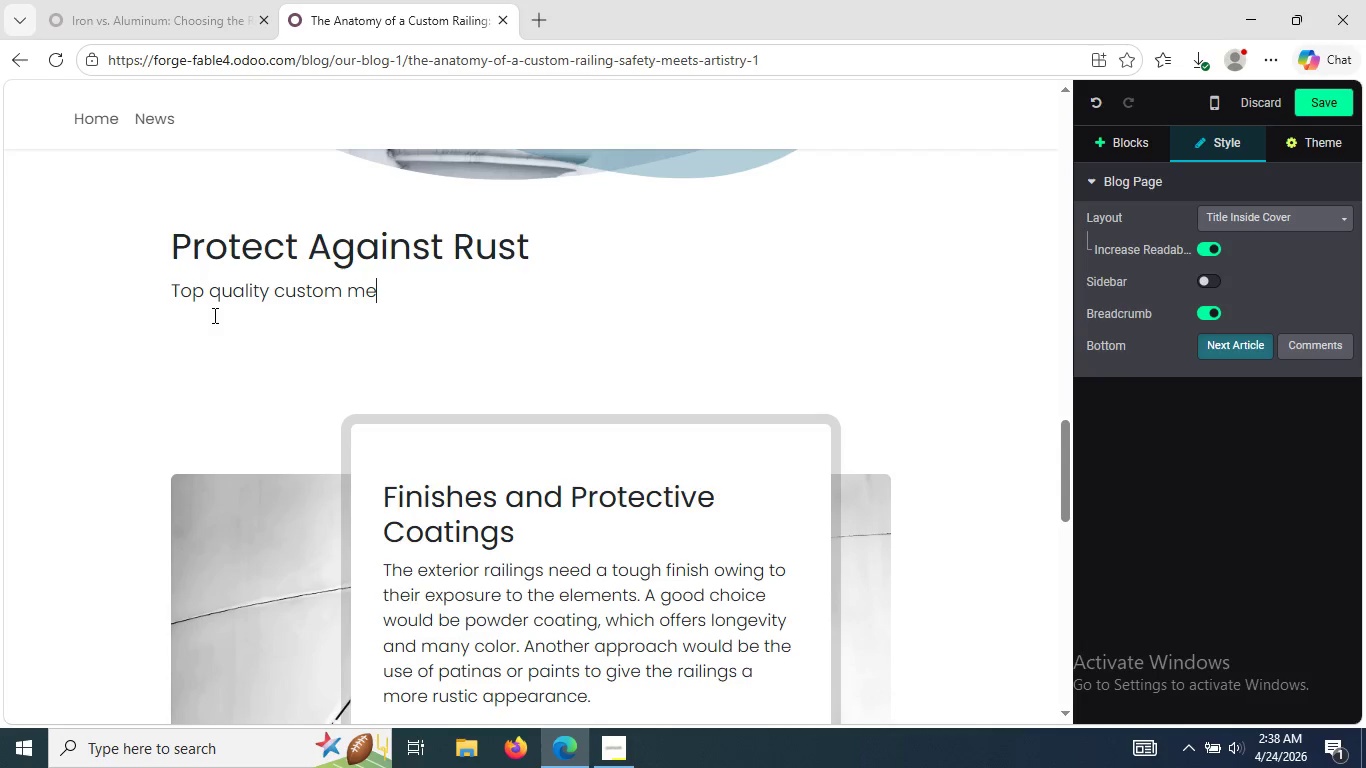 
type(ta)
 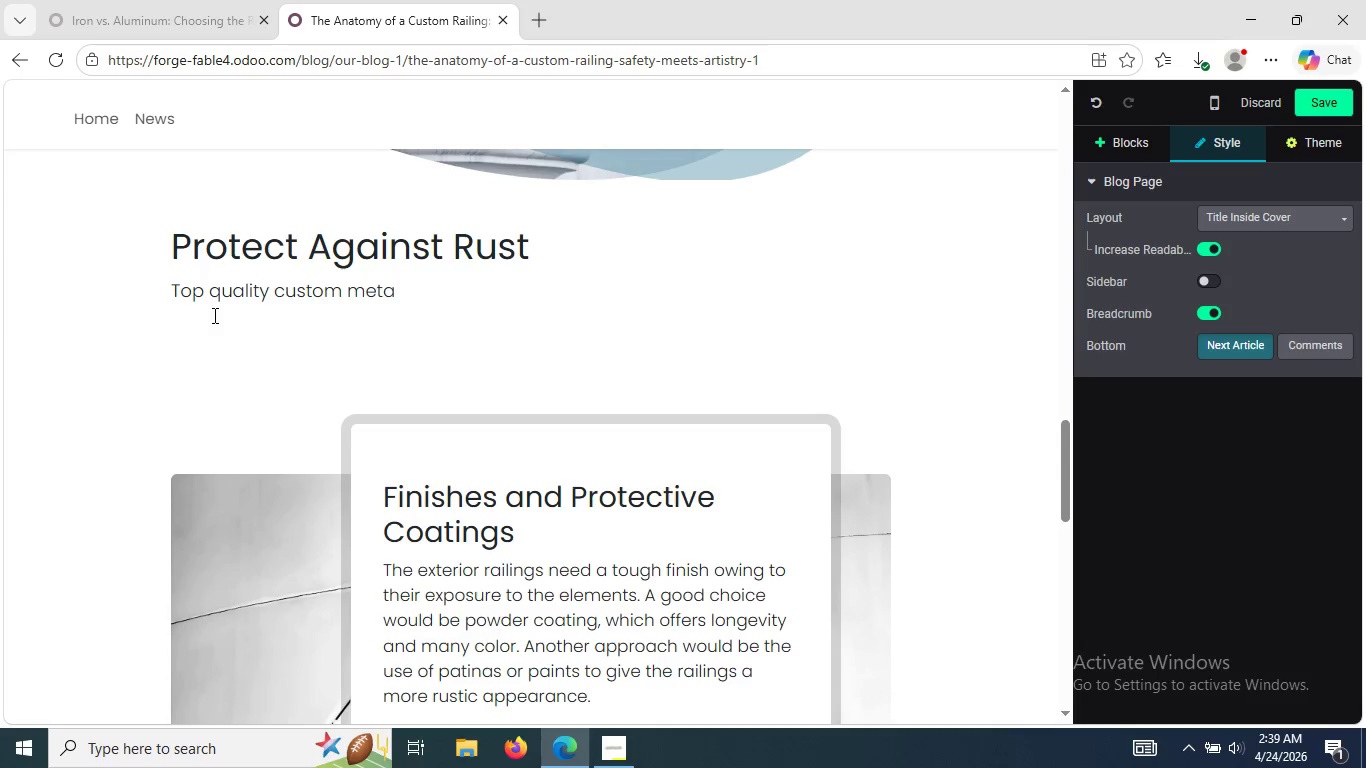 
wait(54.72)
 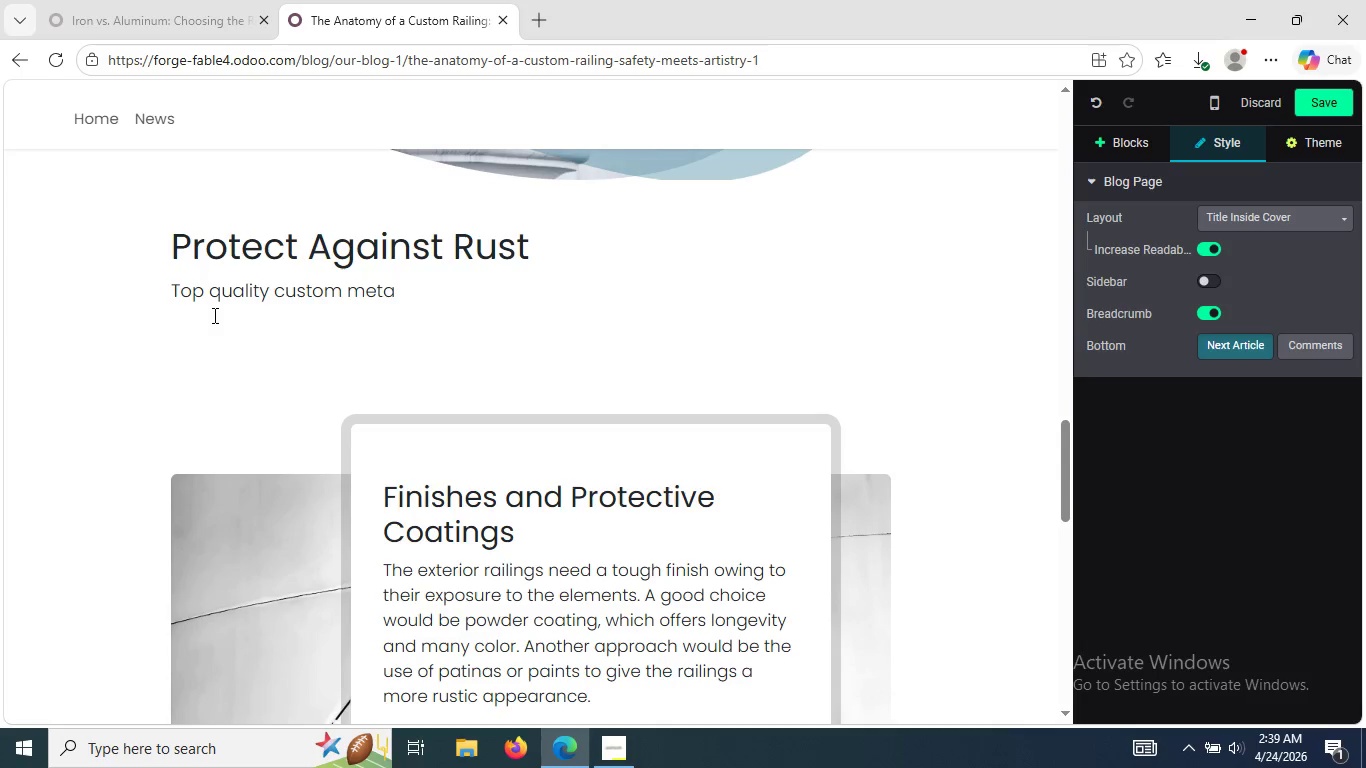 
type(ls are generally powder)
 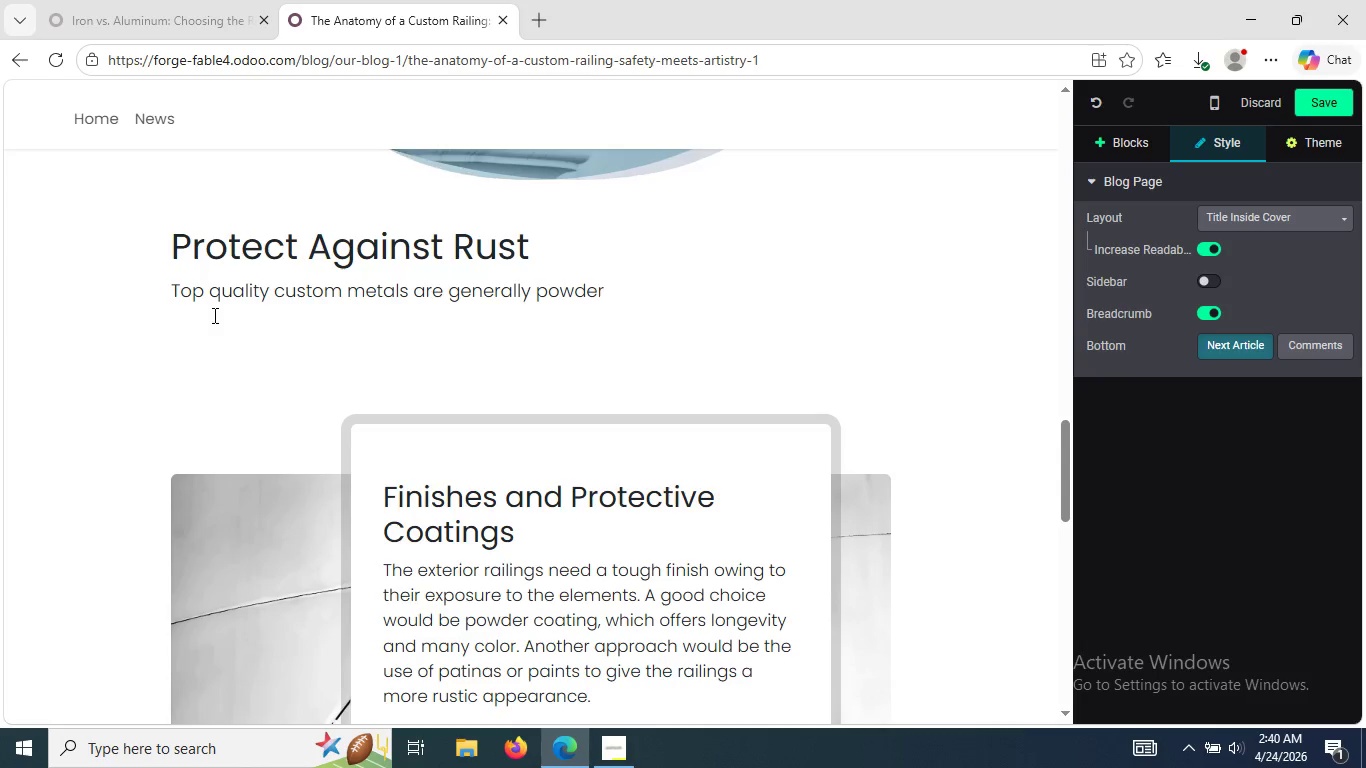 
key(Space)
 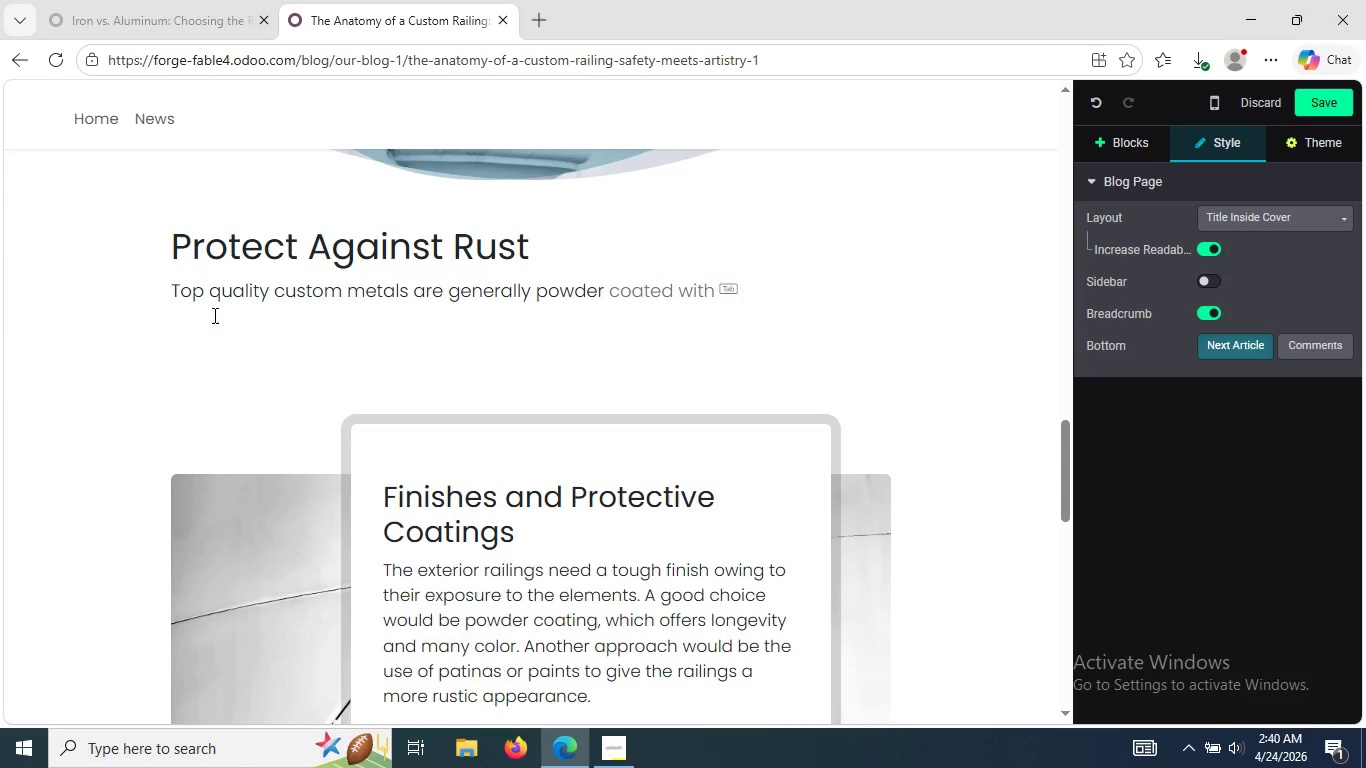 
key(Tab)
 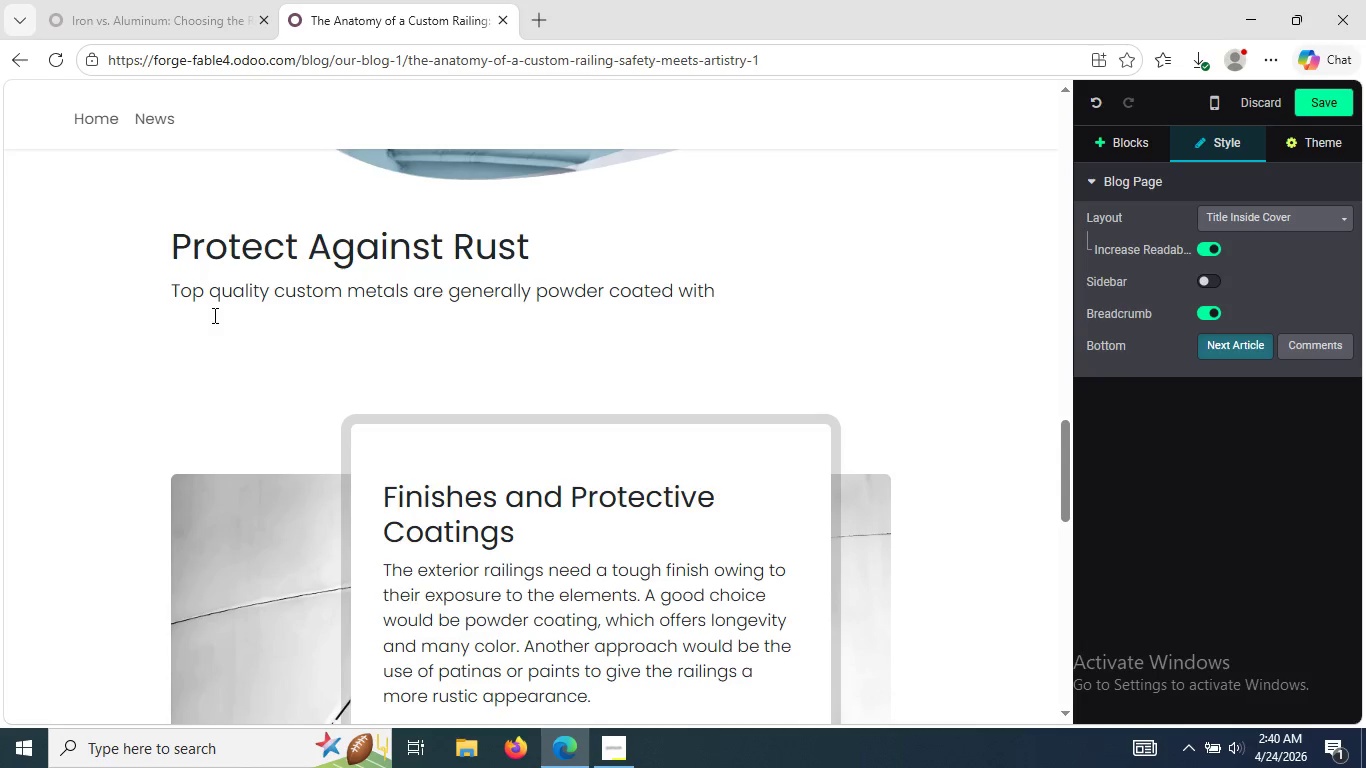 
key(Backspace)
 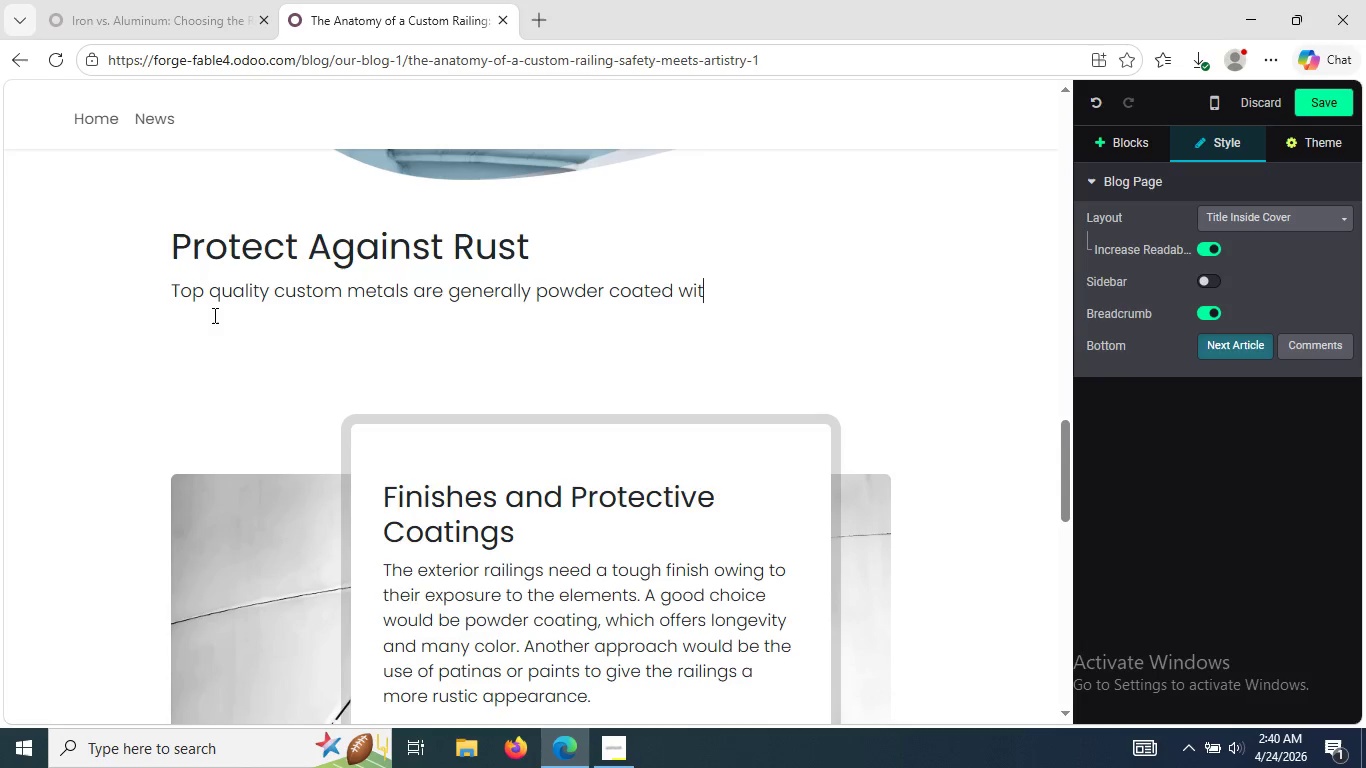 
key(Backspace)
 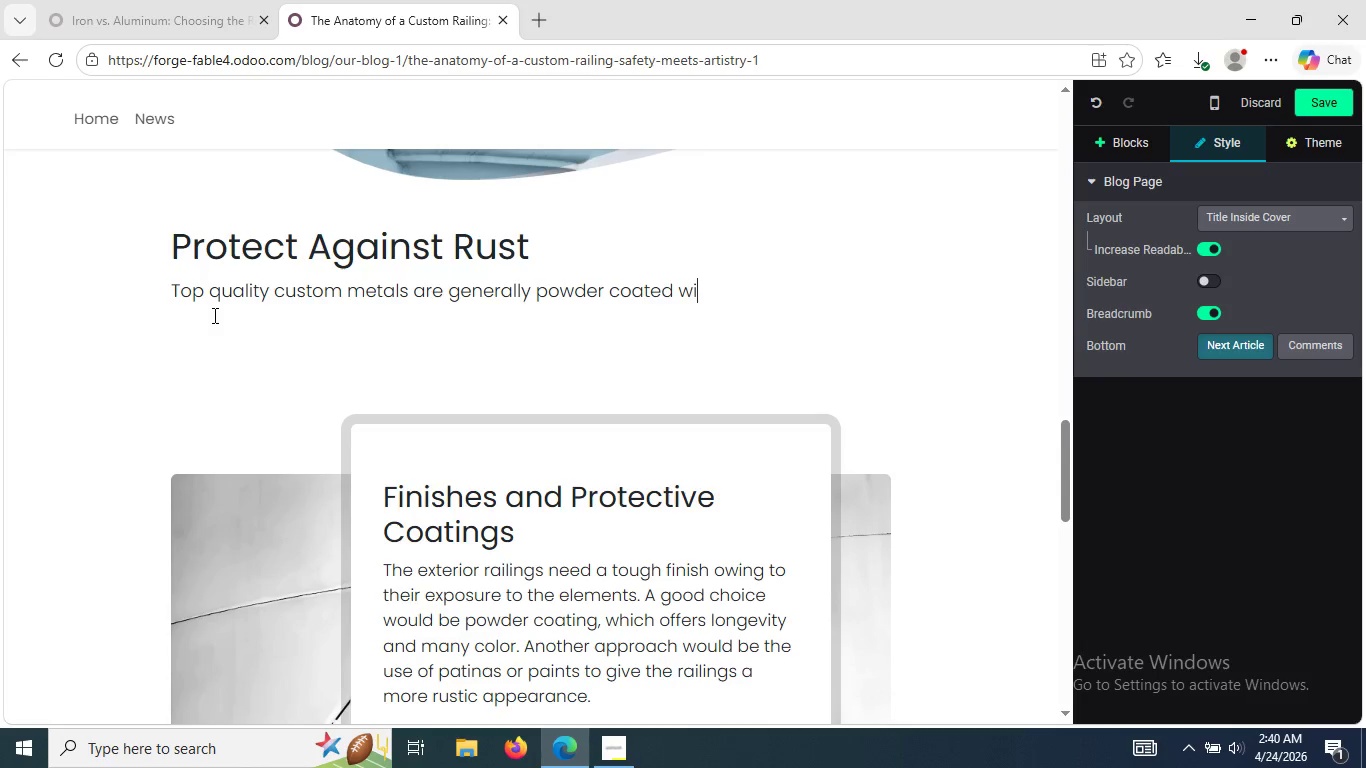 
key(Backspace)
 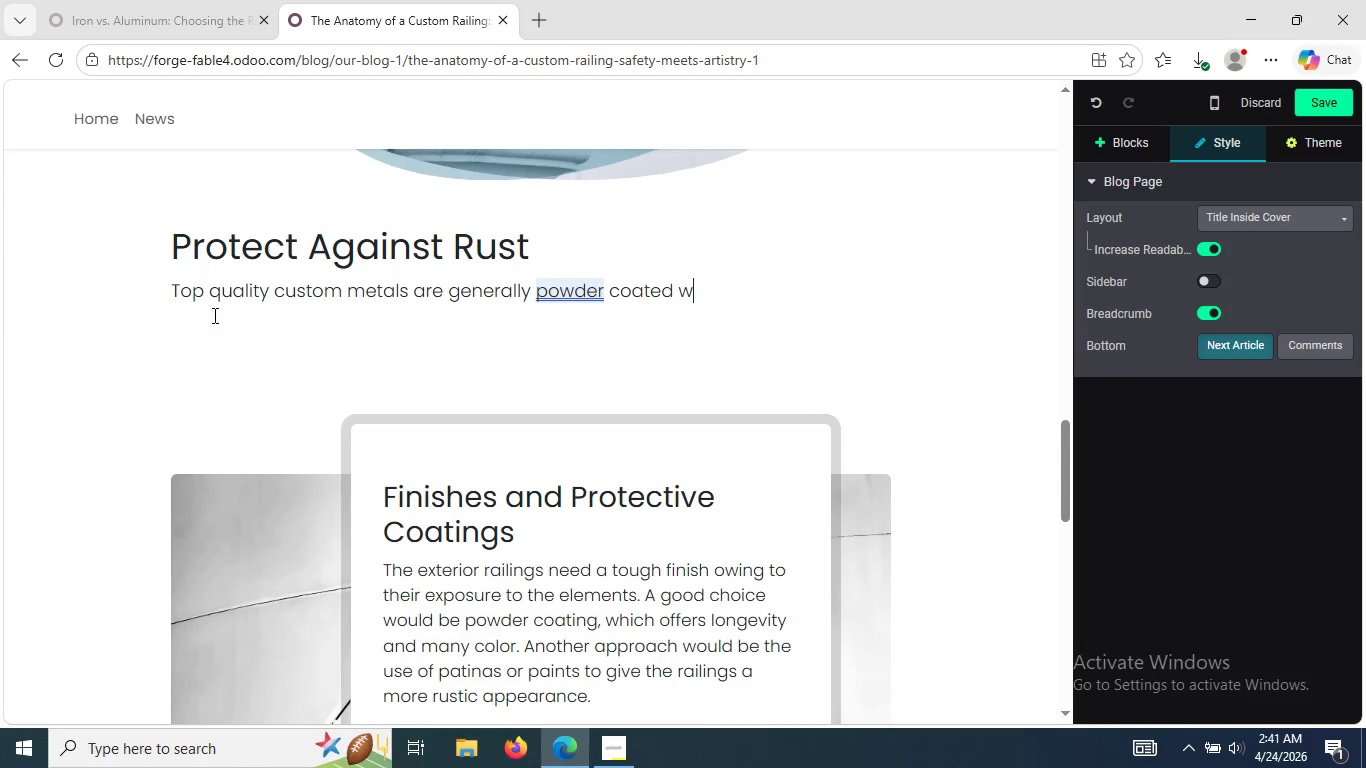 
wait(56.33)
 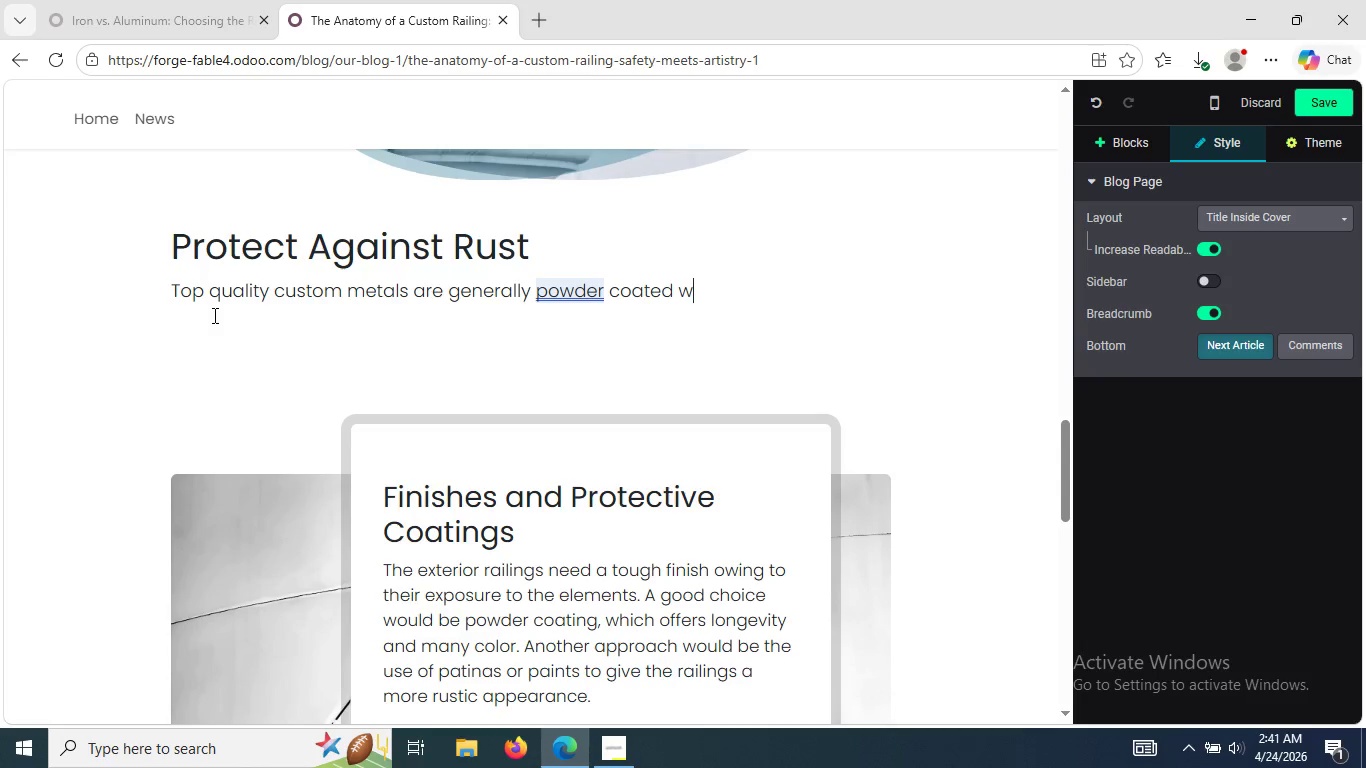 
key(Backspace)
type(or sealed)
 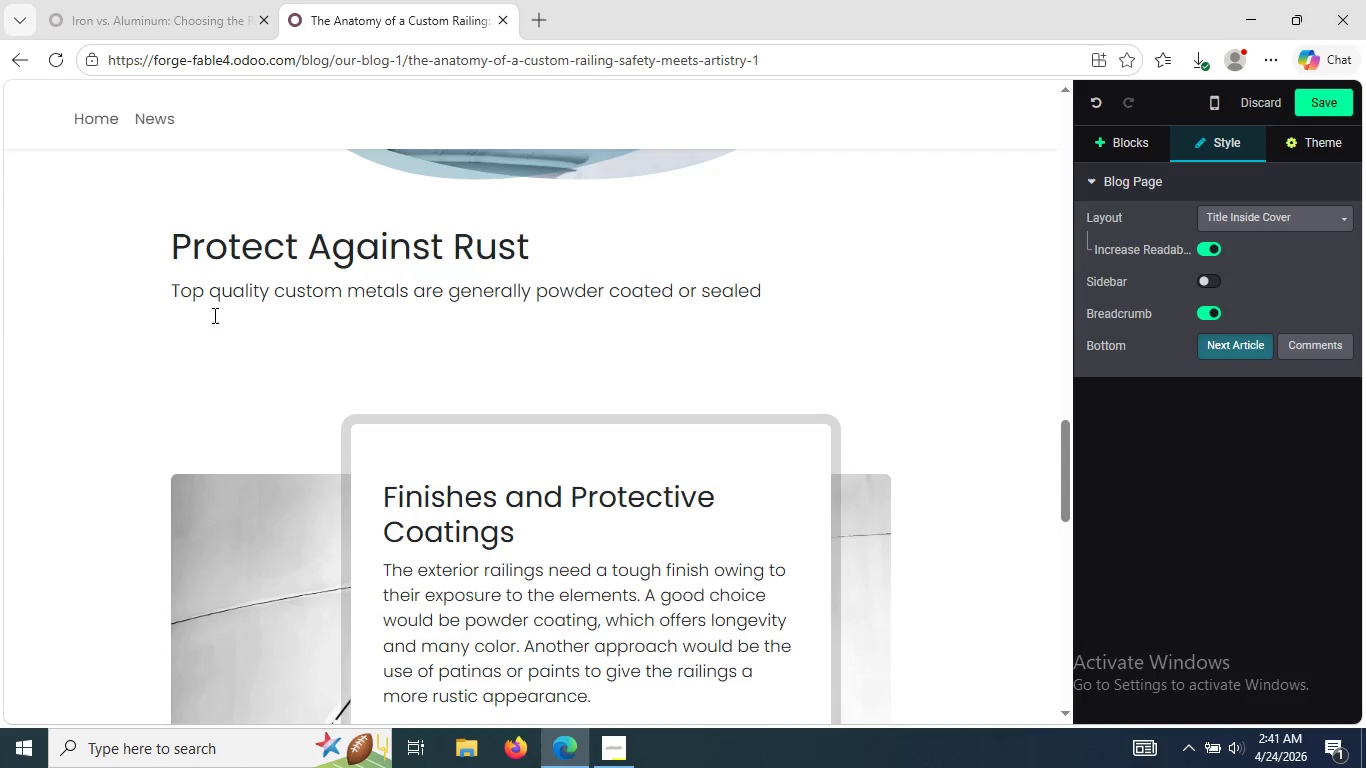 
wait(30.17)
 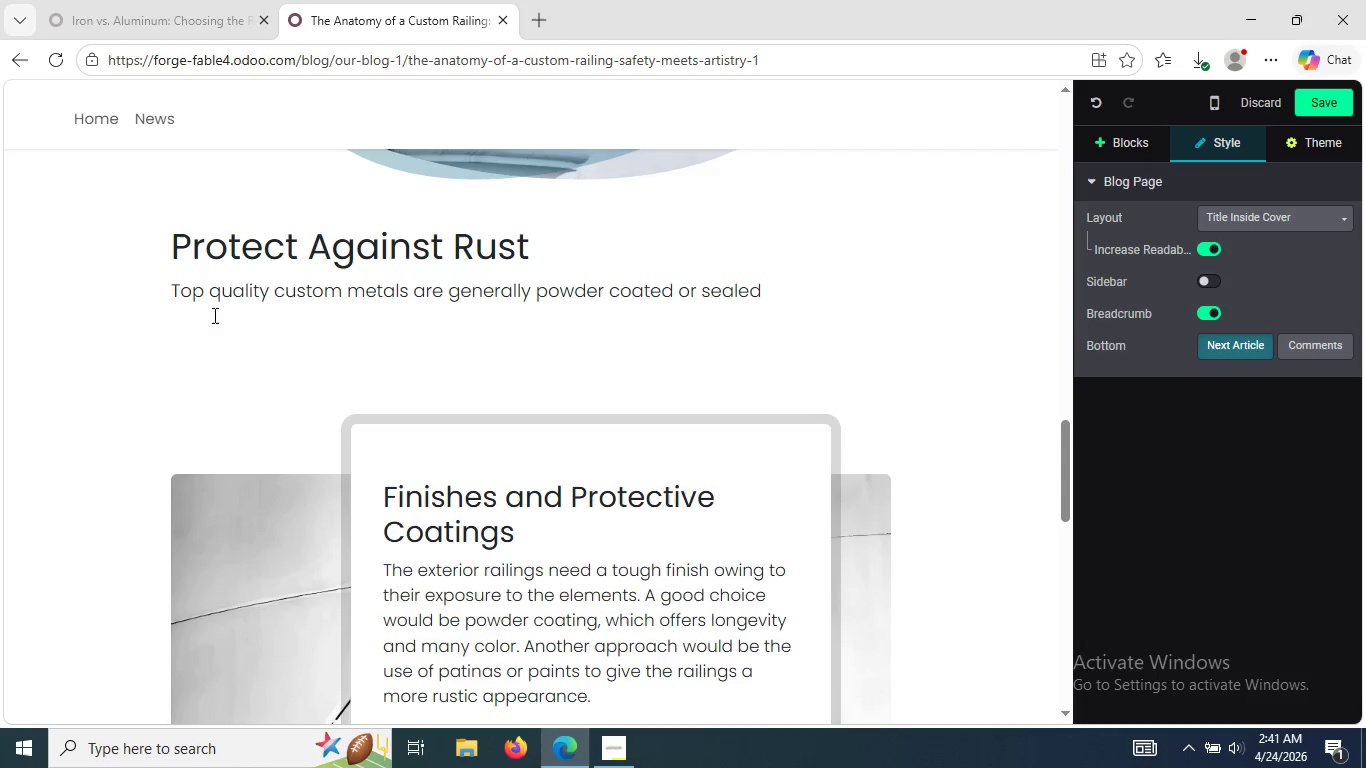 
type(; how)
 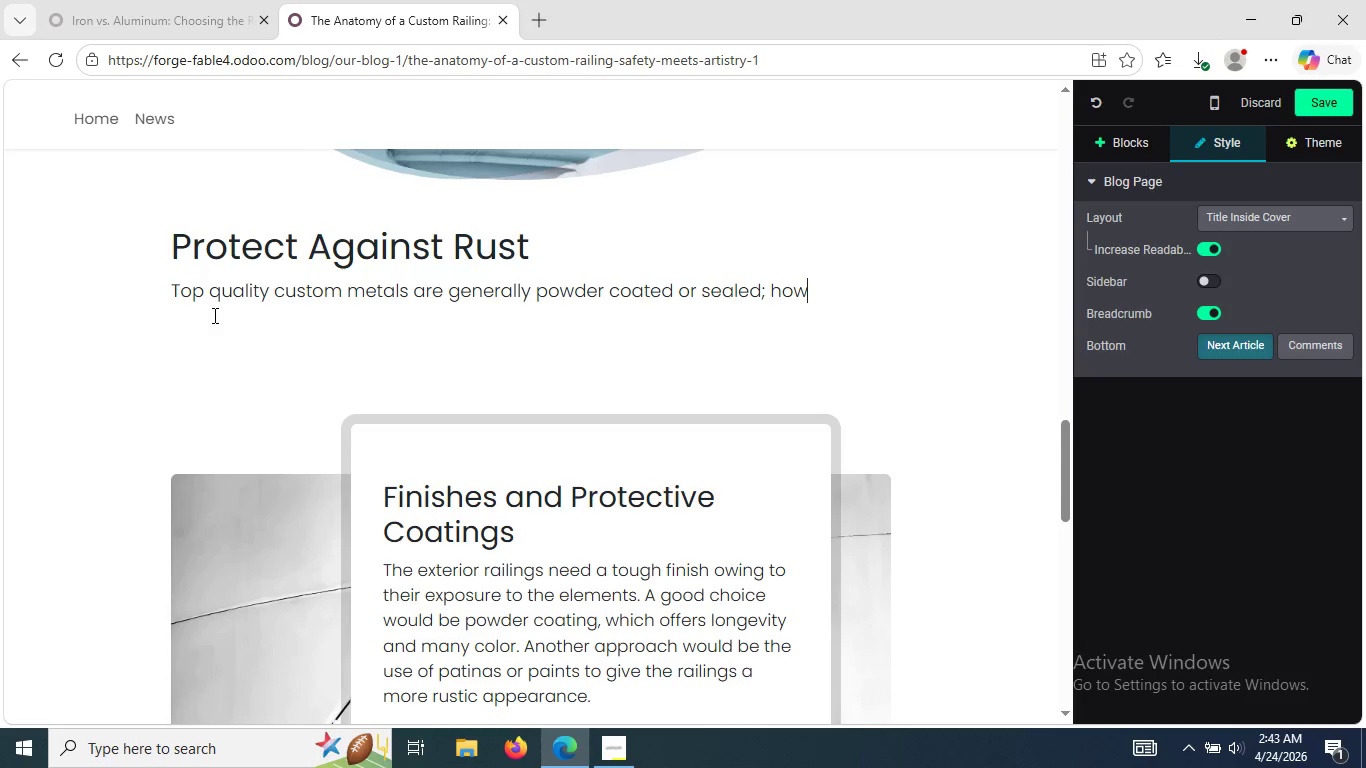 
wait(127.38)
 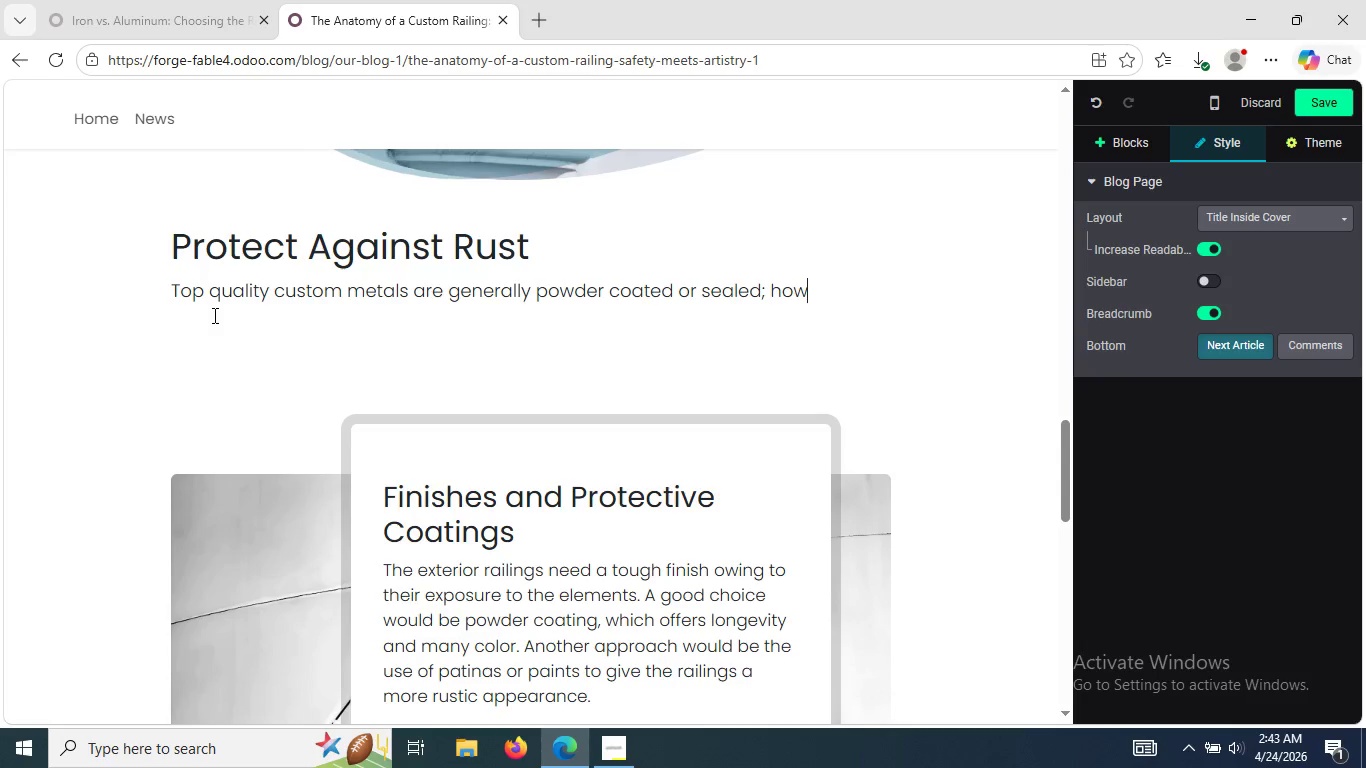 
key(Space)
 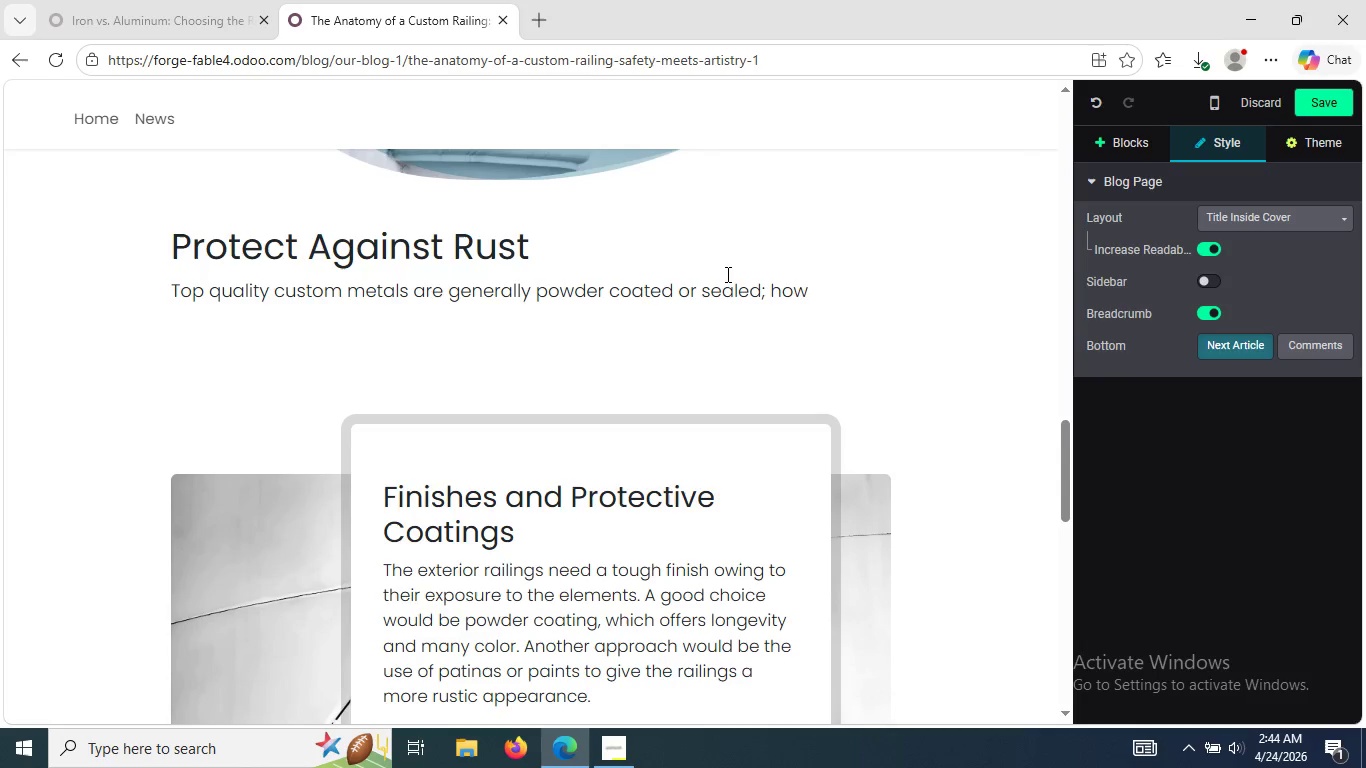 
wait(11.08)
 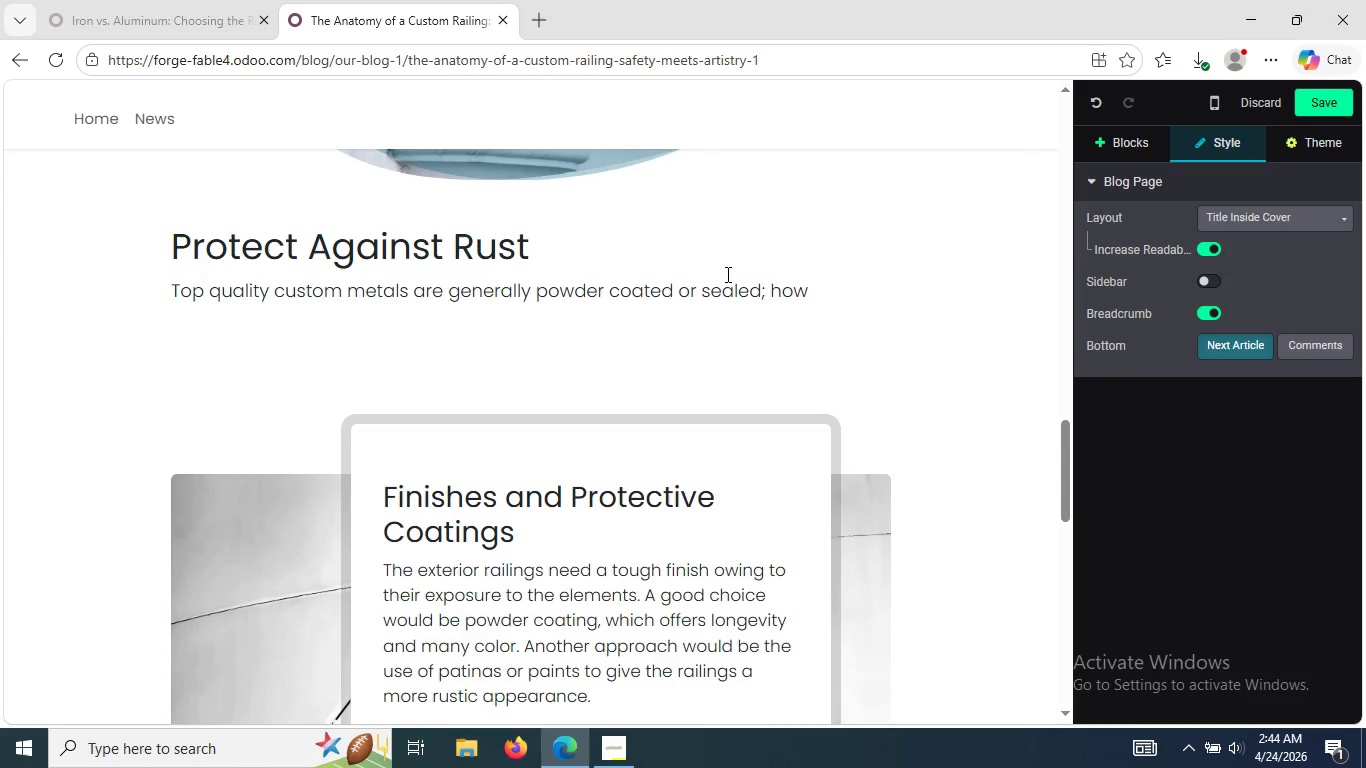 
key(Space)
 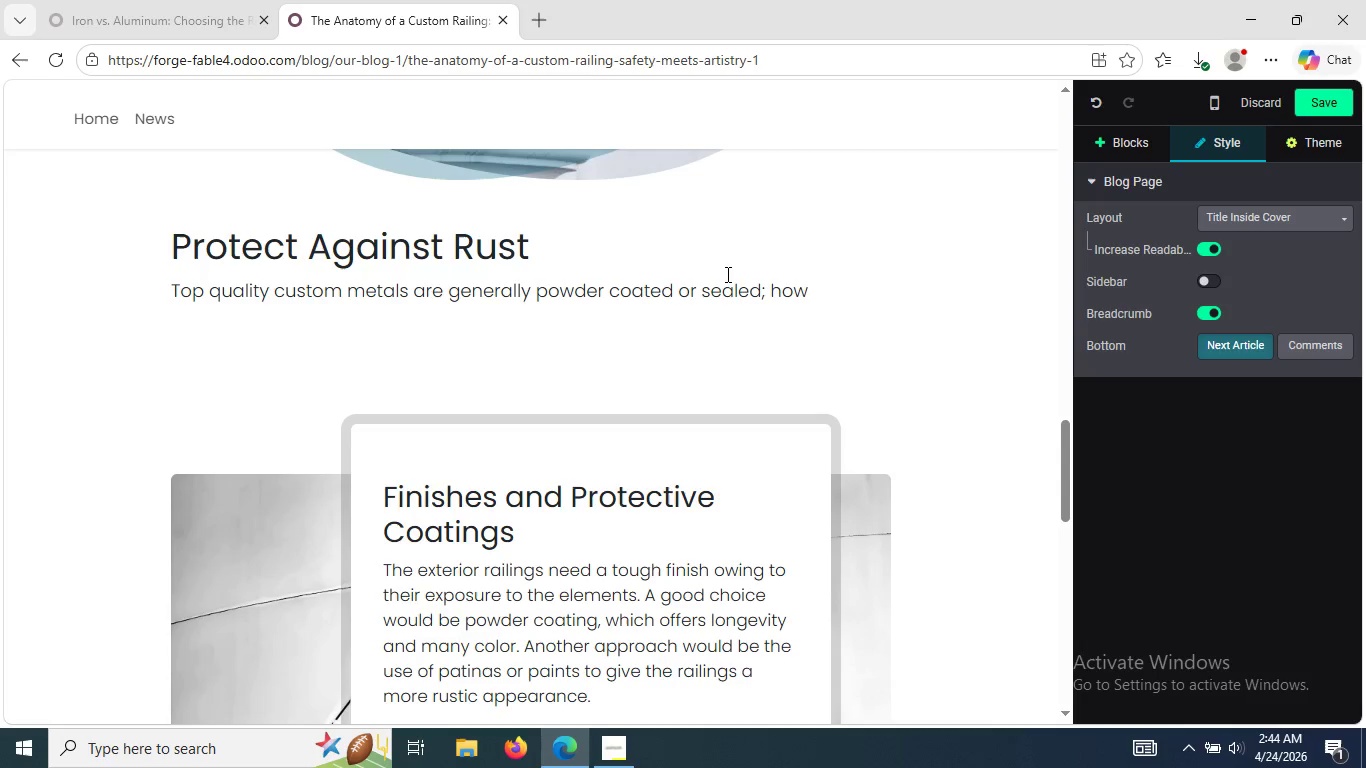 
key(Backspace)
 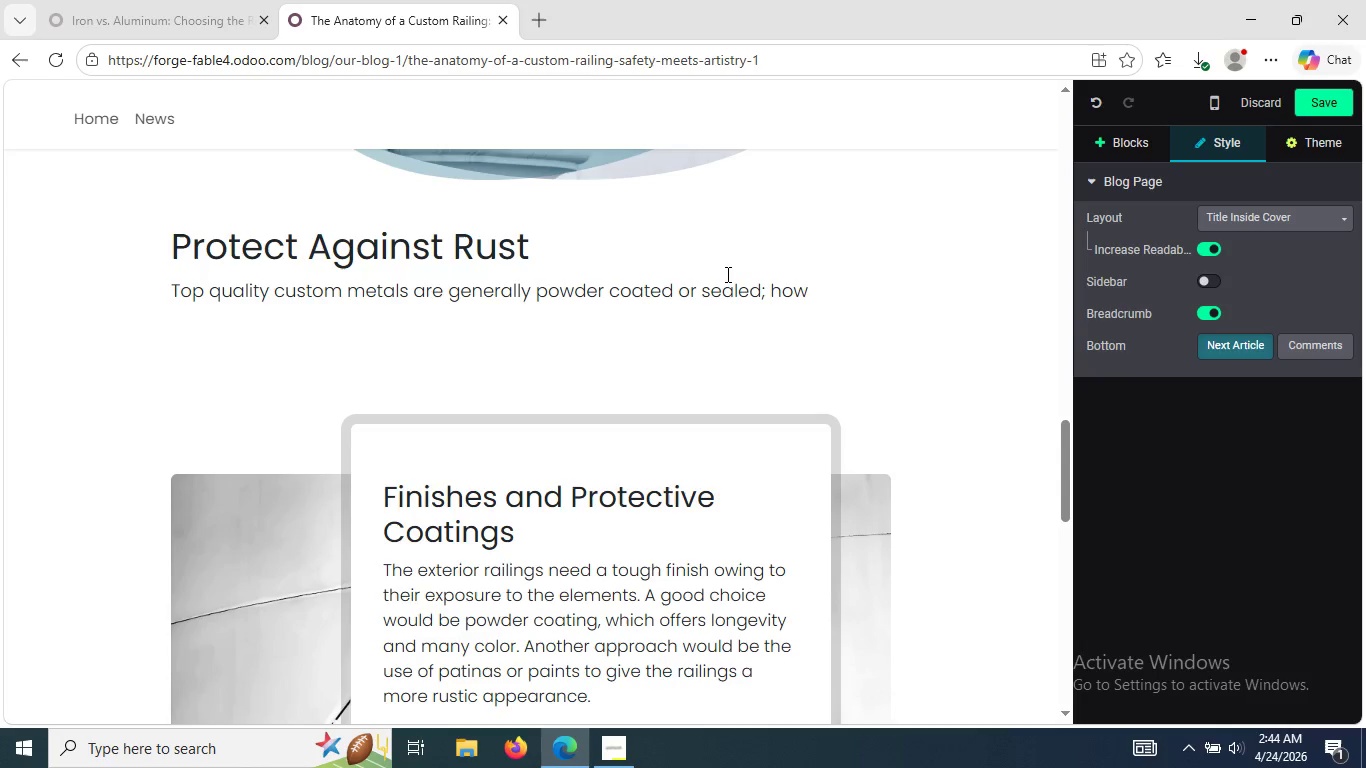 
wait(38.42)
 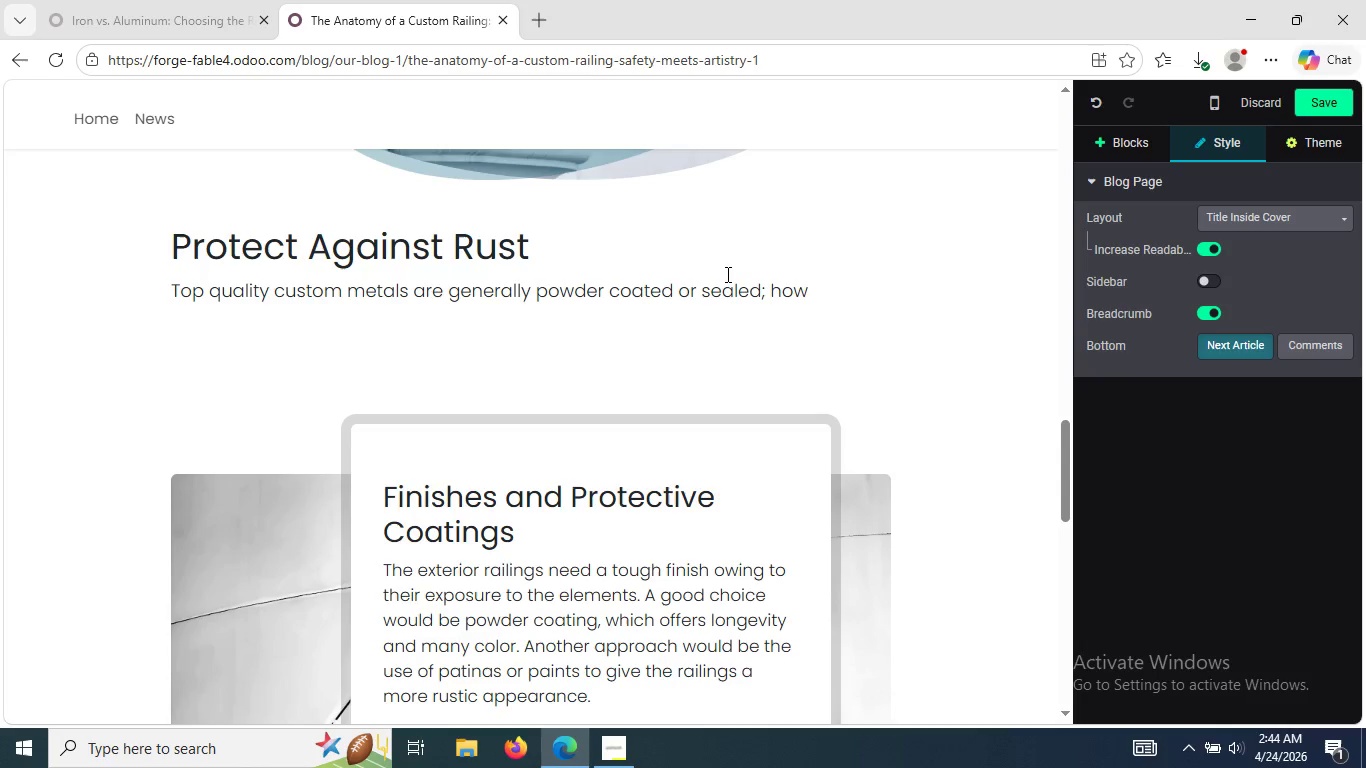 
type( )
key(Backspace)
key(Backspace)
type(ever )
 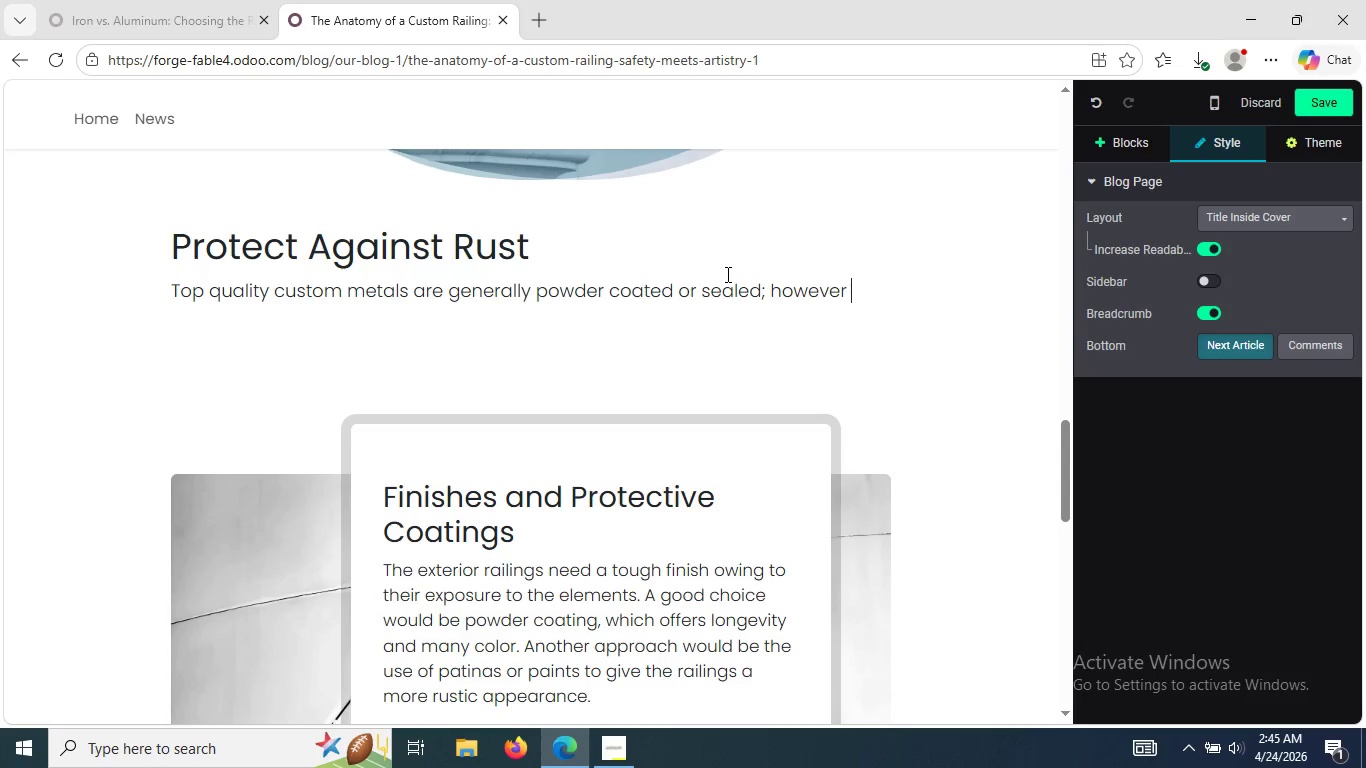 
key(Backspace)
type(, external factors may )
 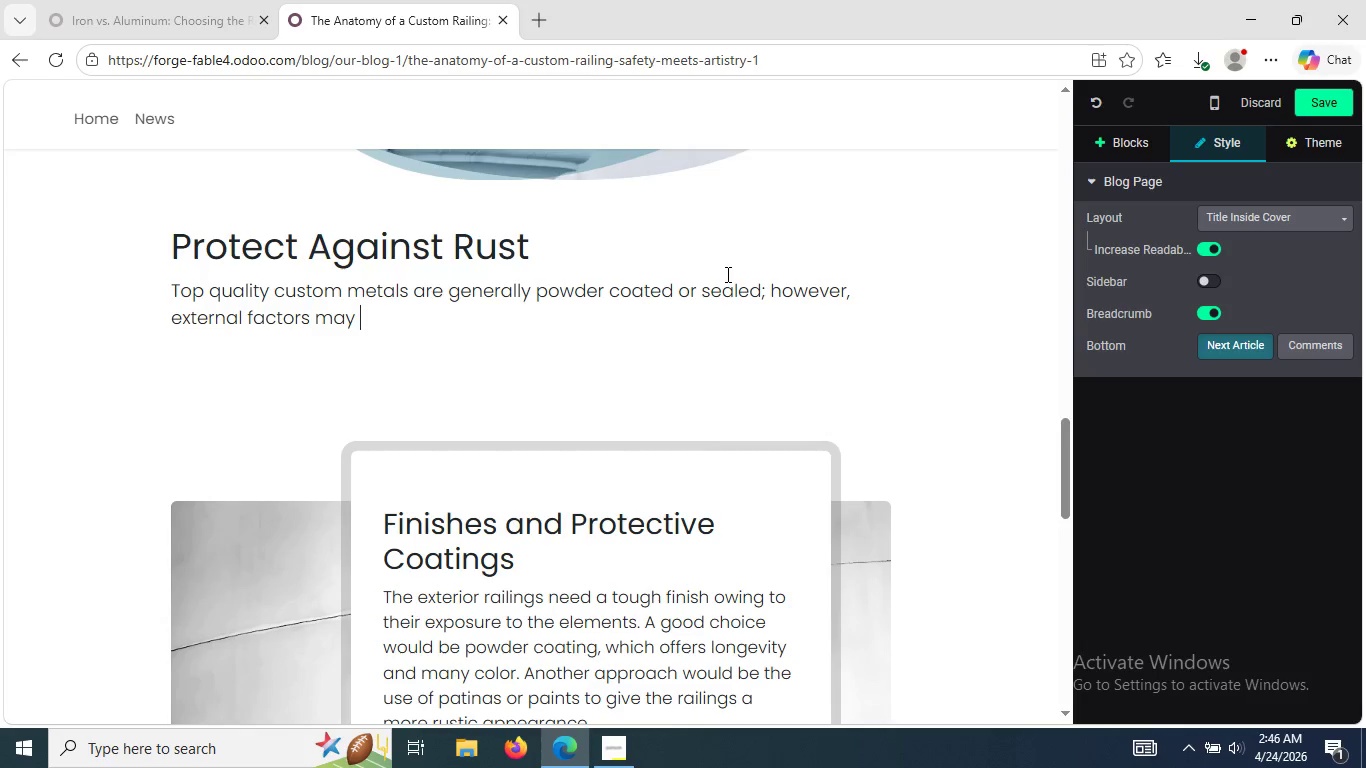 
wait(77.23)
 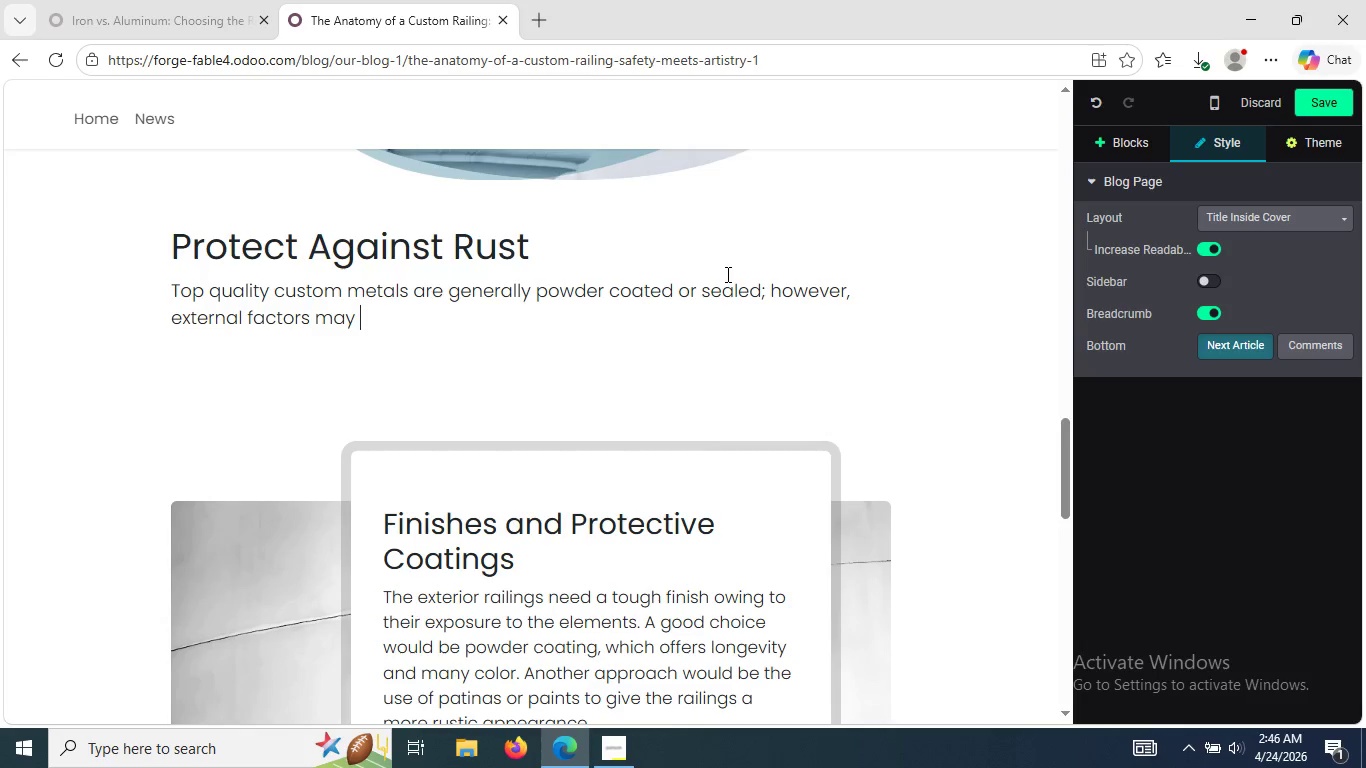 
type(st)
 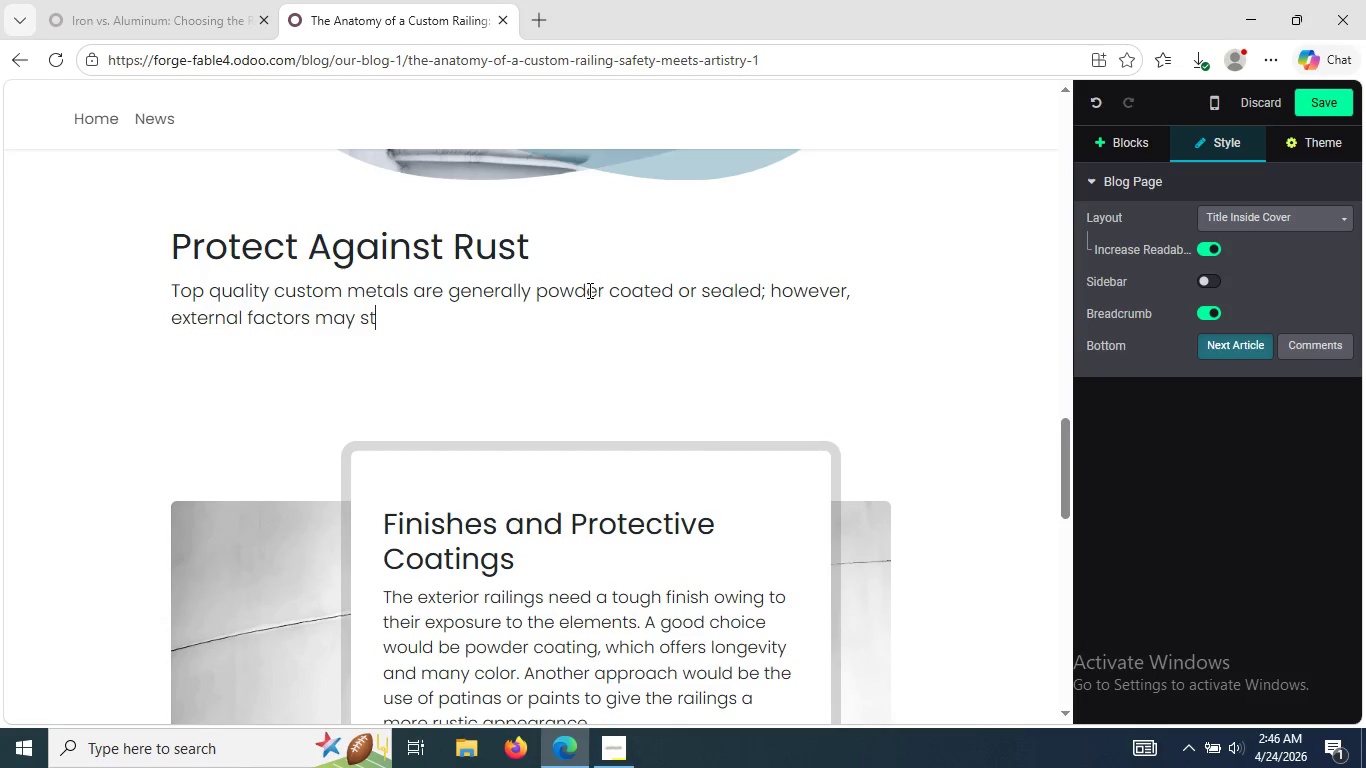 
type(ill)
 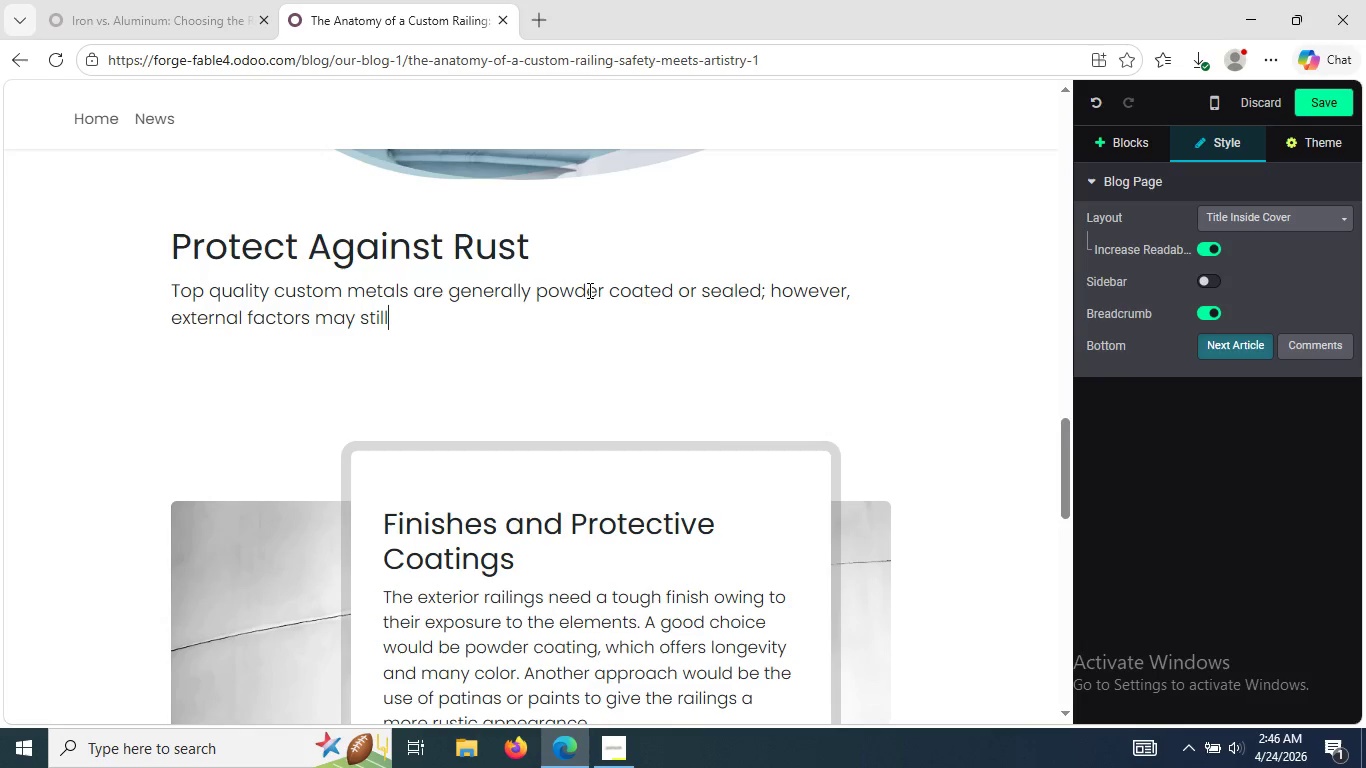 
wait(16.73)
 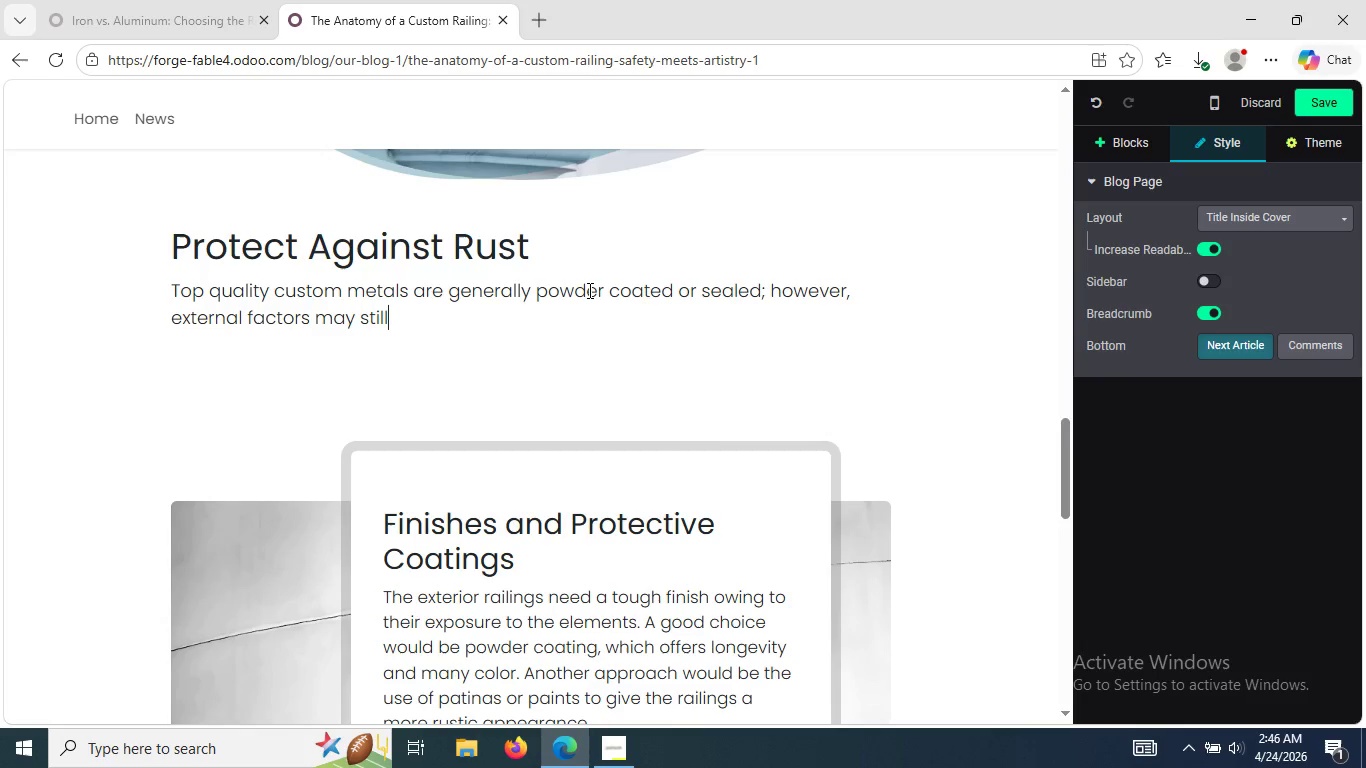 
type( cont)
 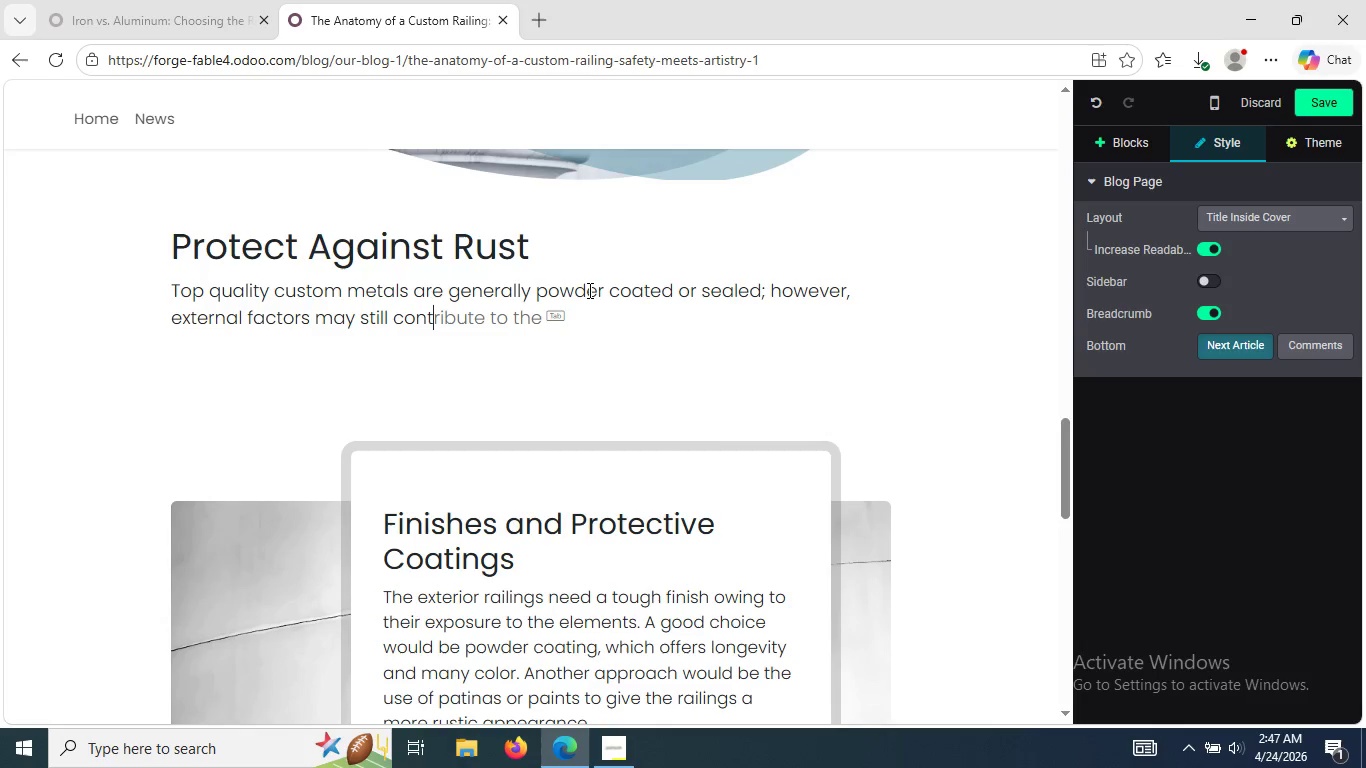 
wait(37.08)
 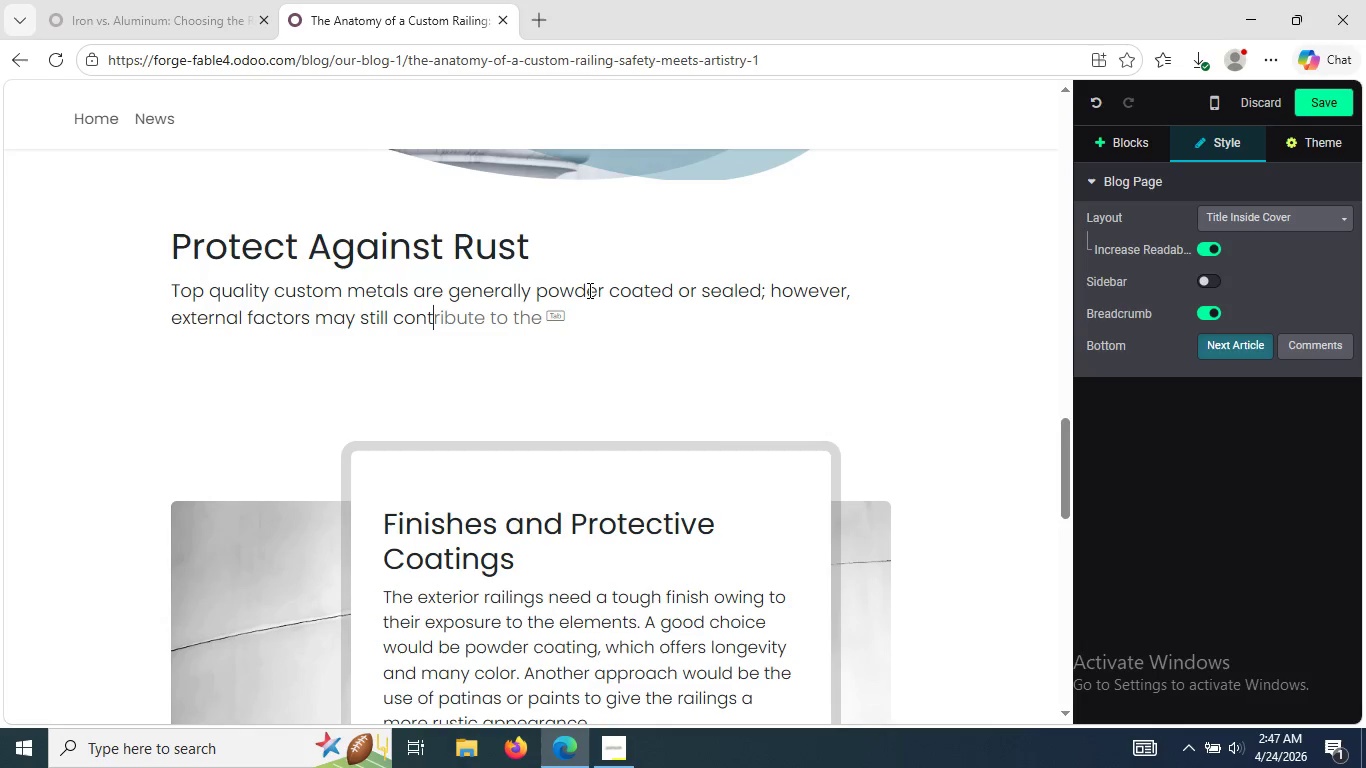 
key(Tab)
 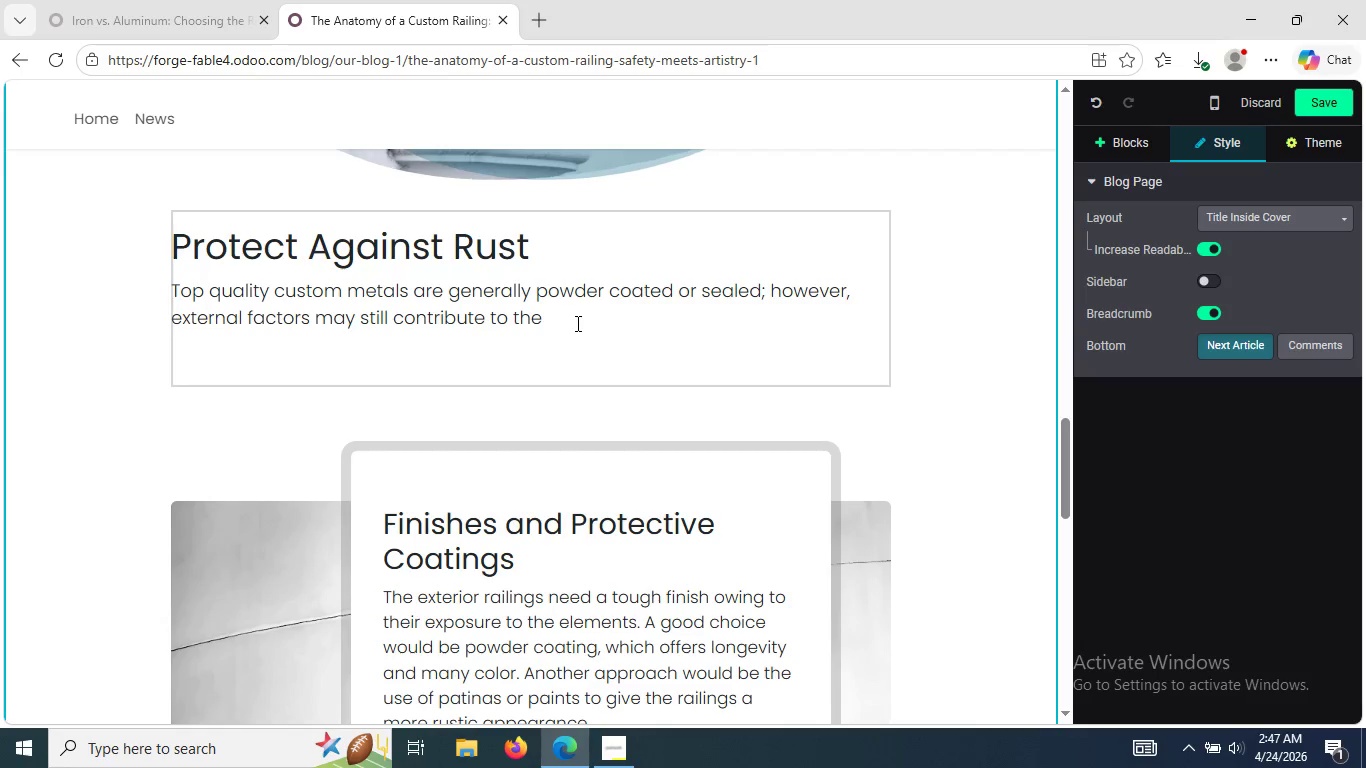 
key(Backspace)
 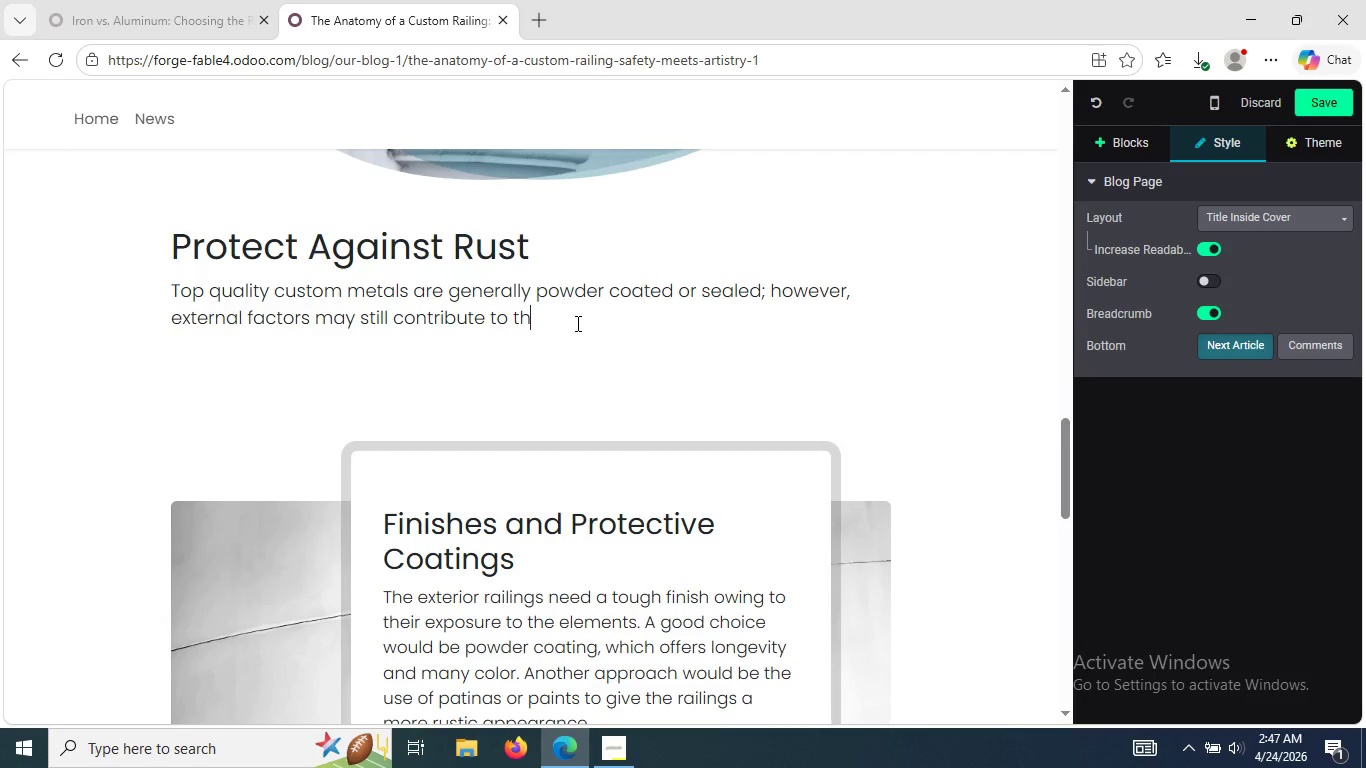 
key(Backspace)
 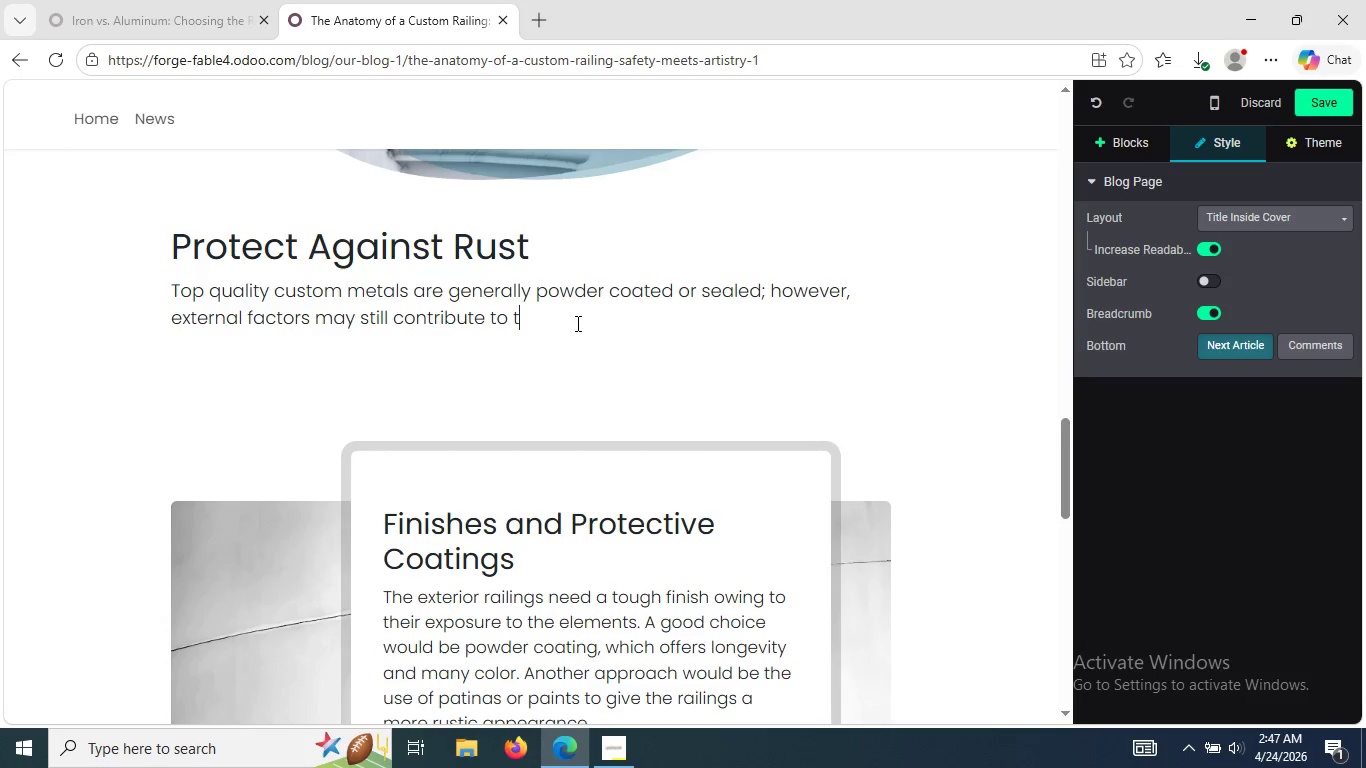 
key(Backspace)
 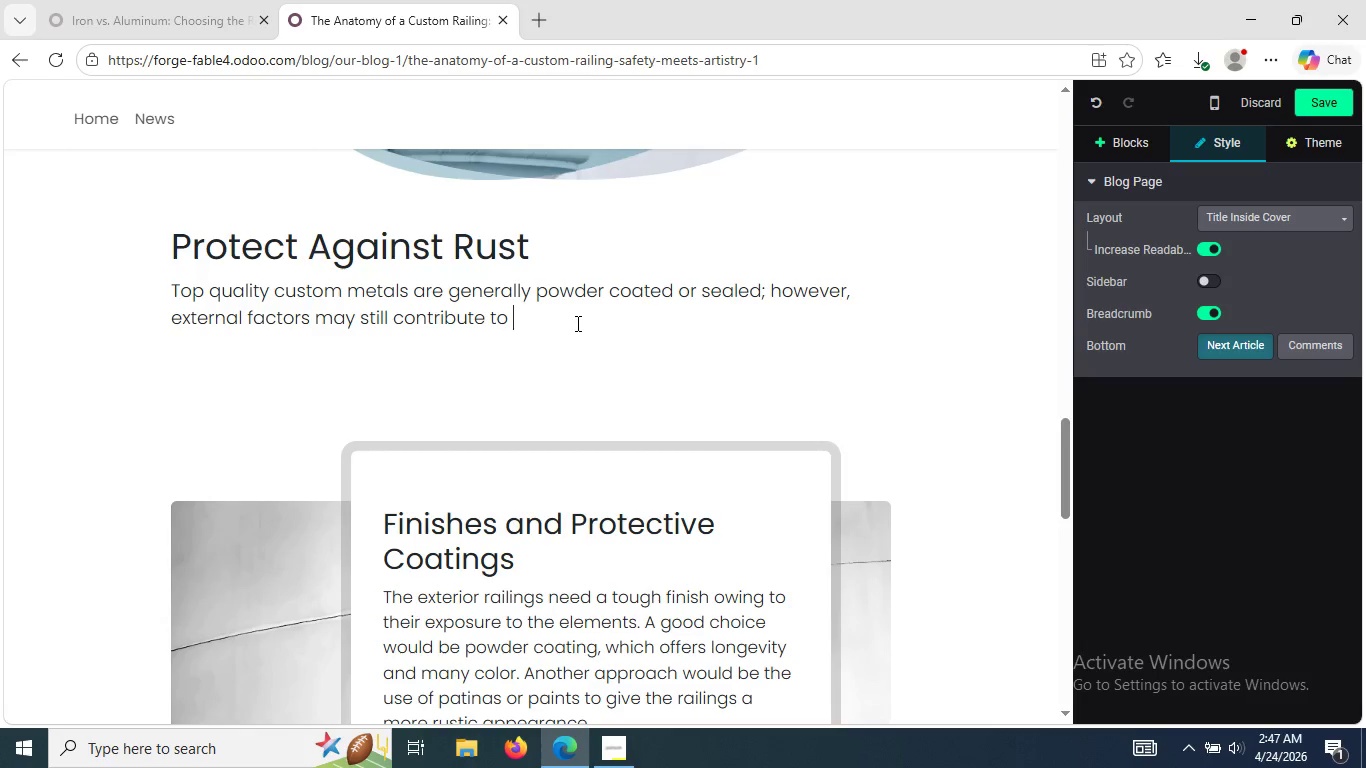 
wait(5.78)
 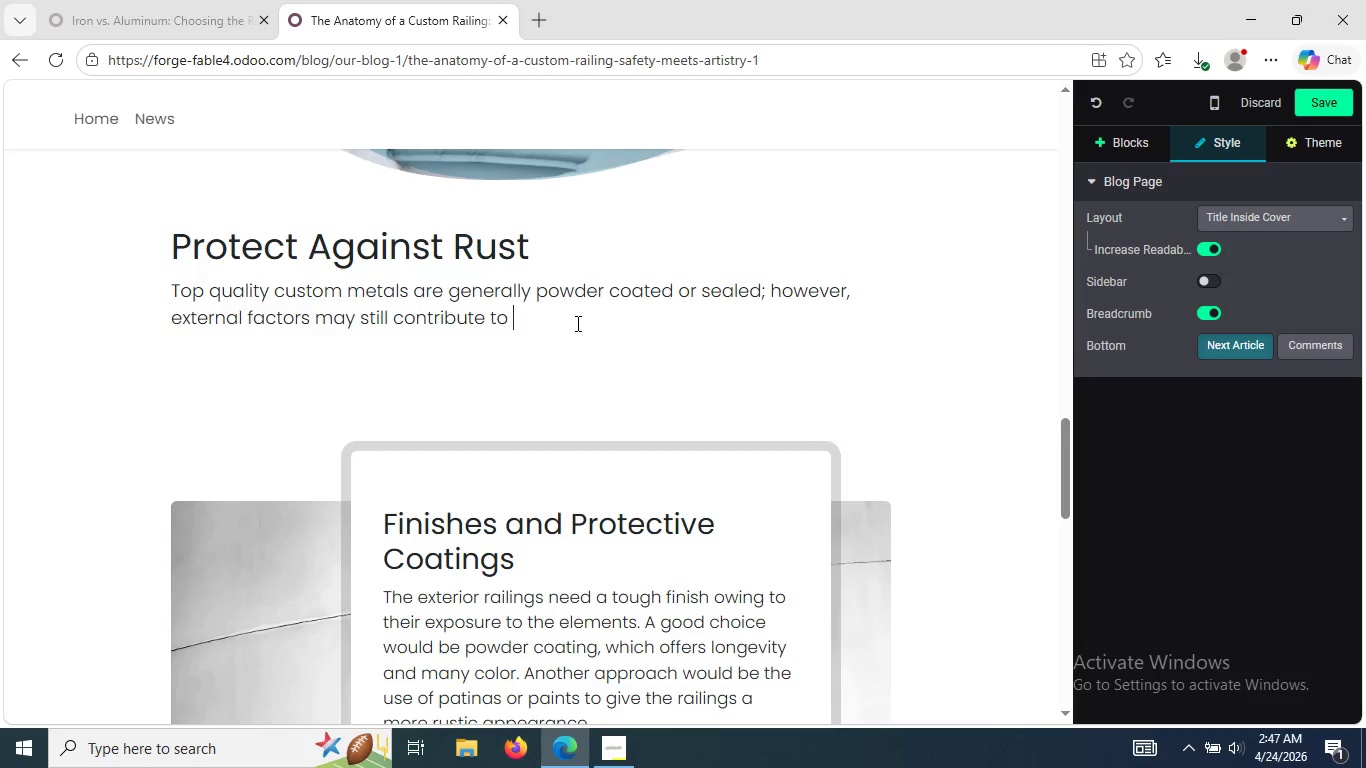 
key(Backspace)
 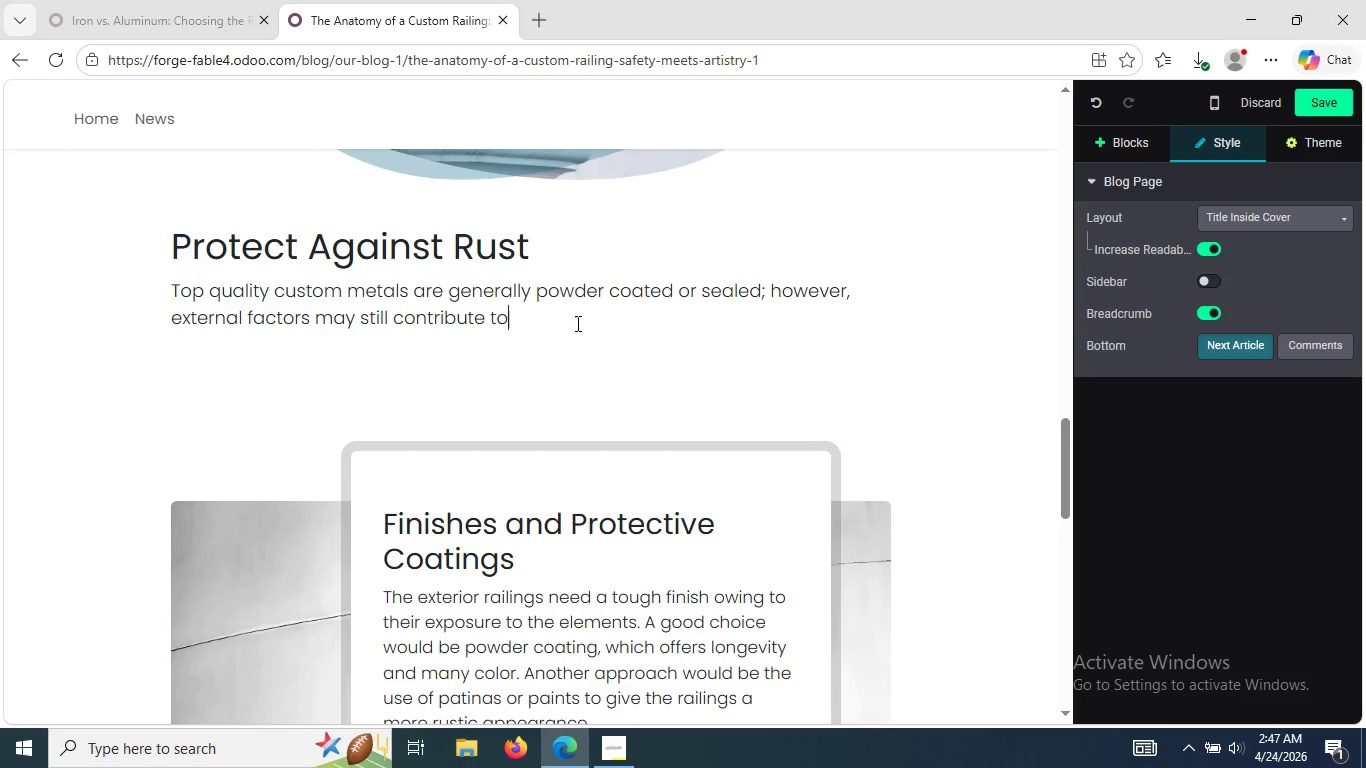 
key(Backspace)
 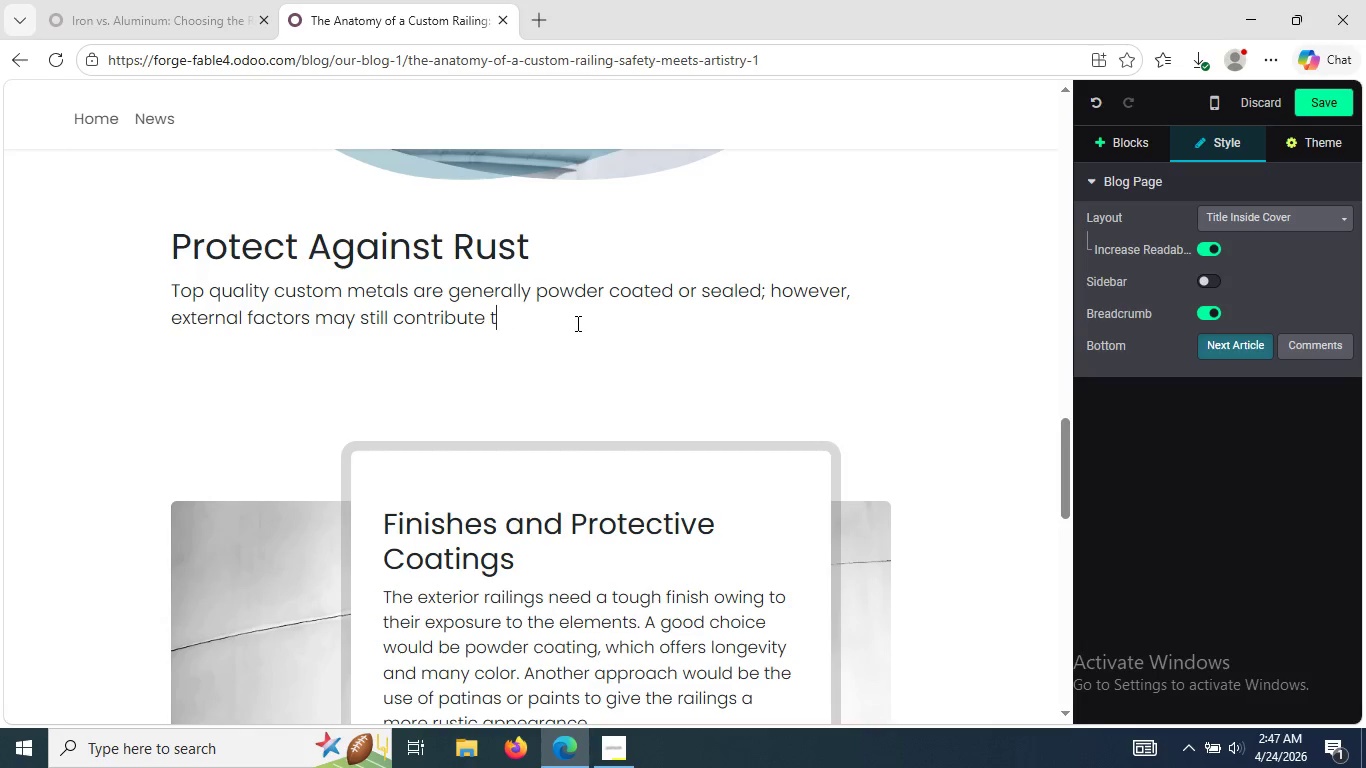 
key(Backspace)
 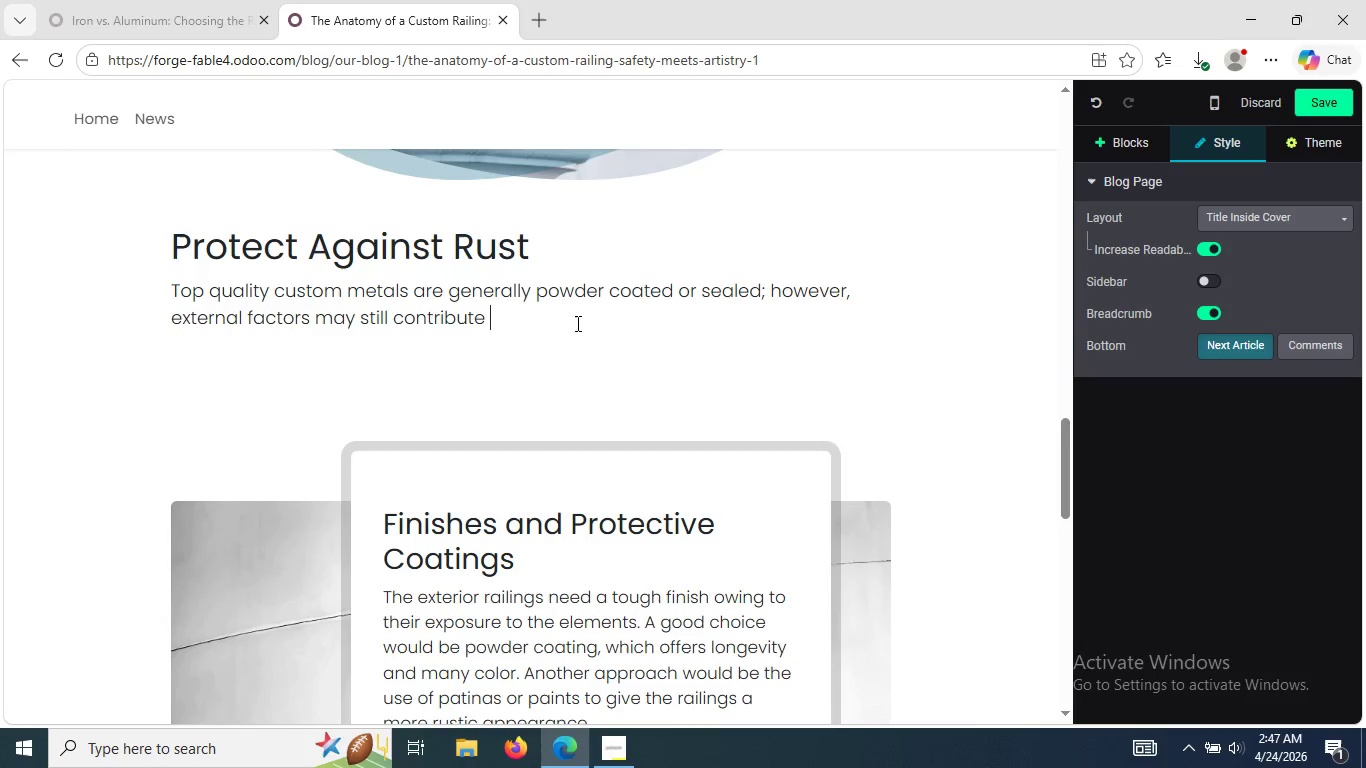 
key(Backspace)
 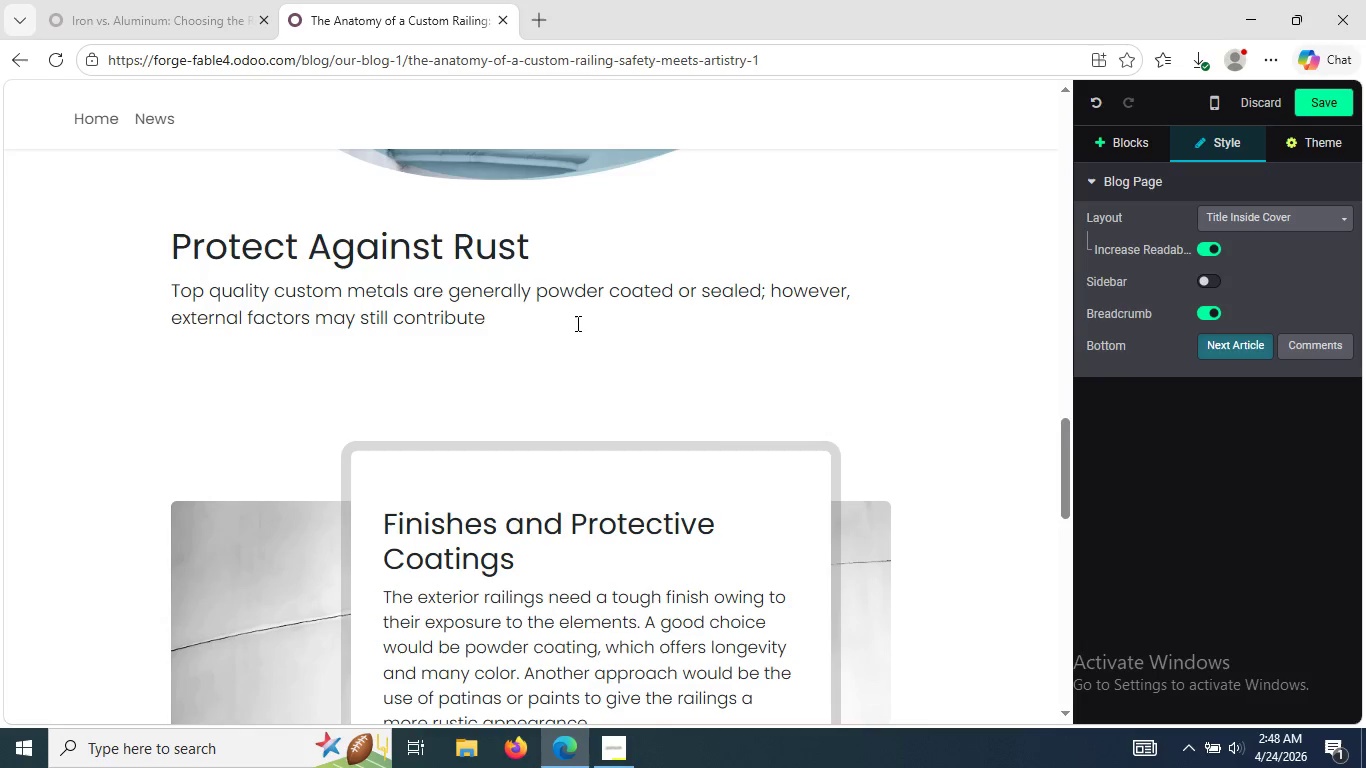 
wait(35.5)
 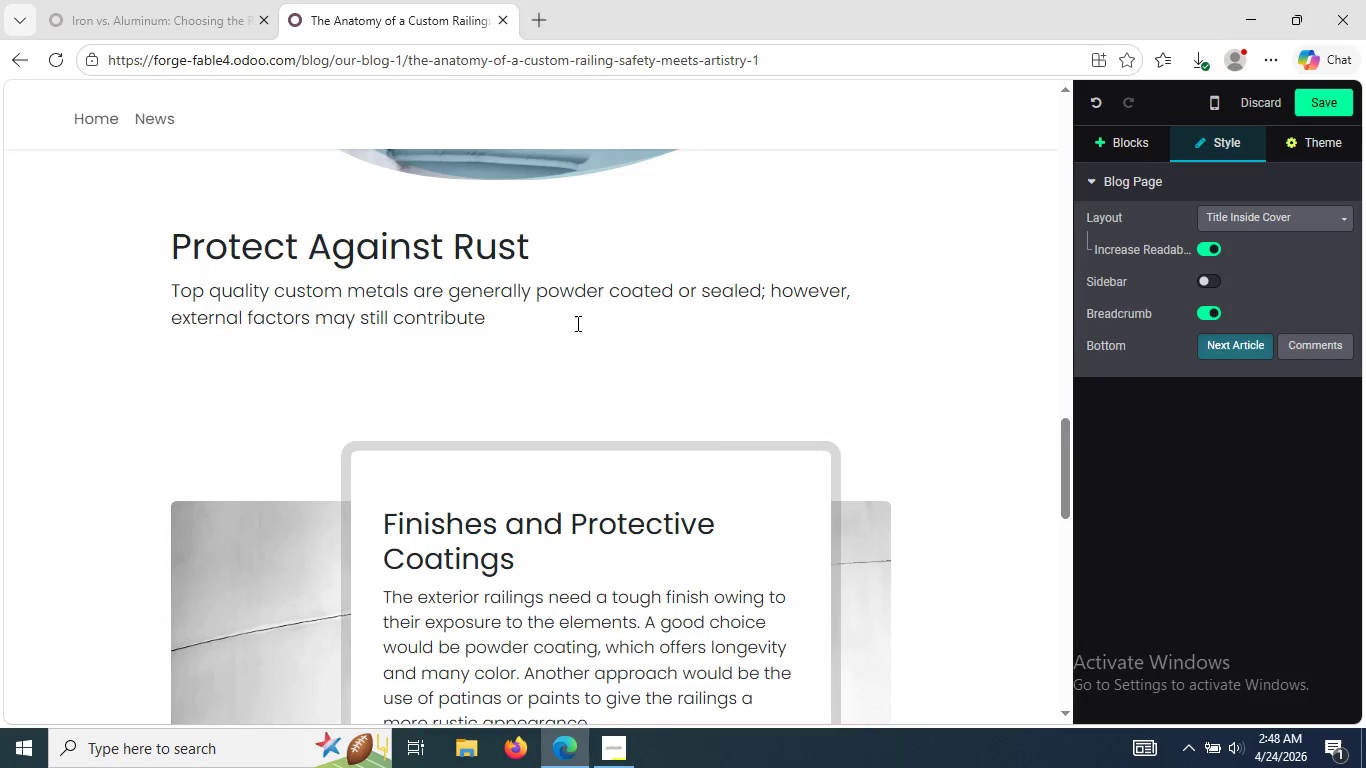 
key(Period)
 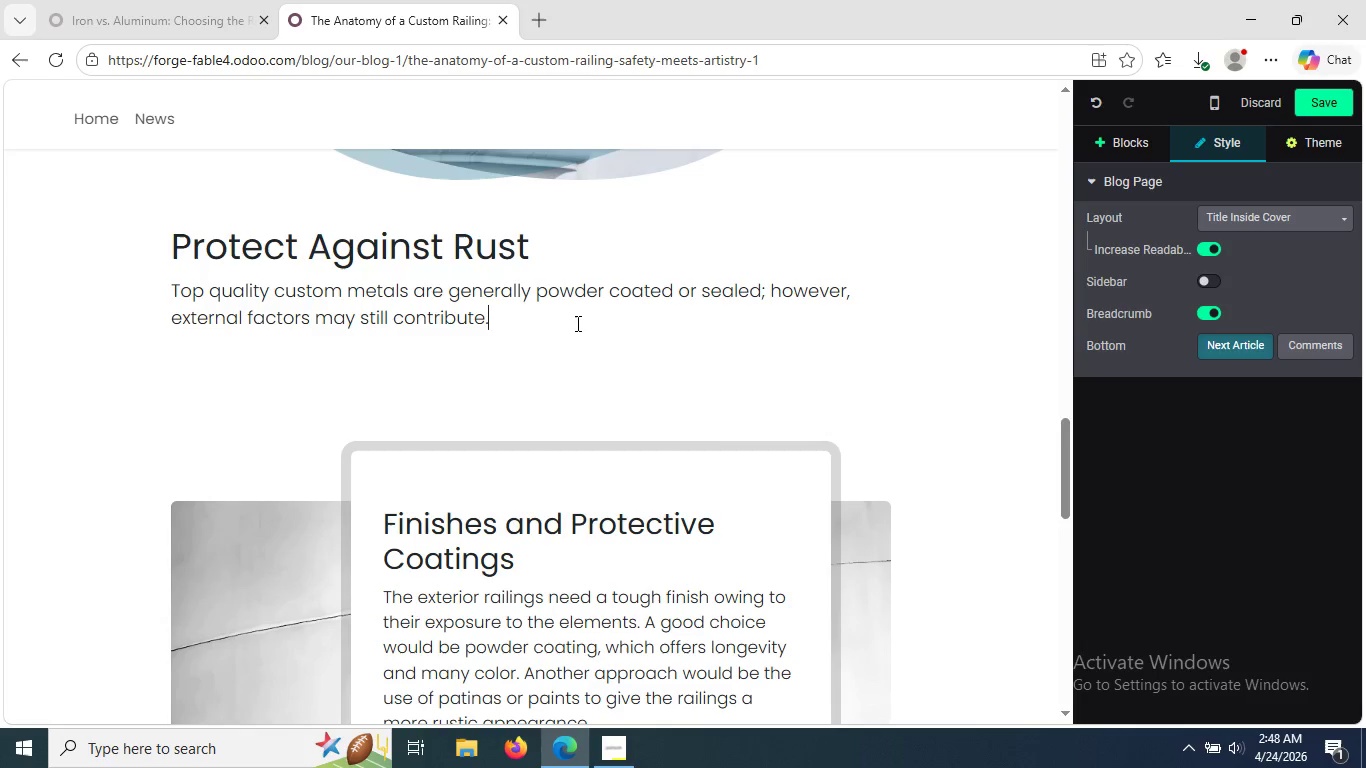 
key(Space)
 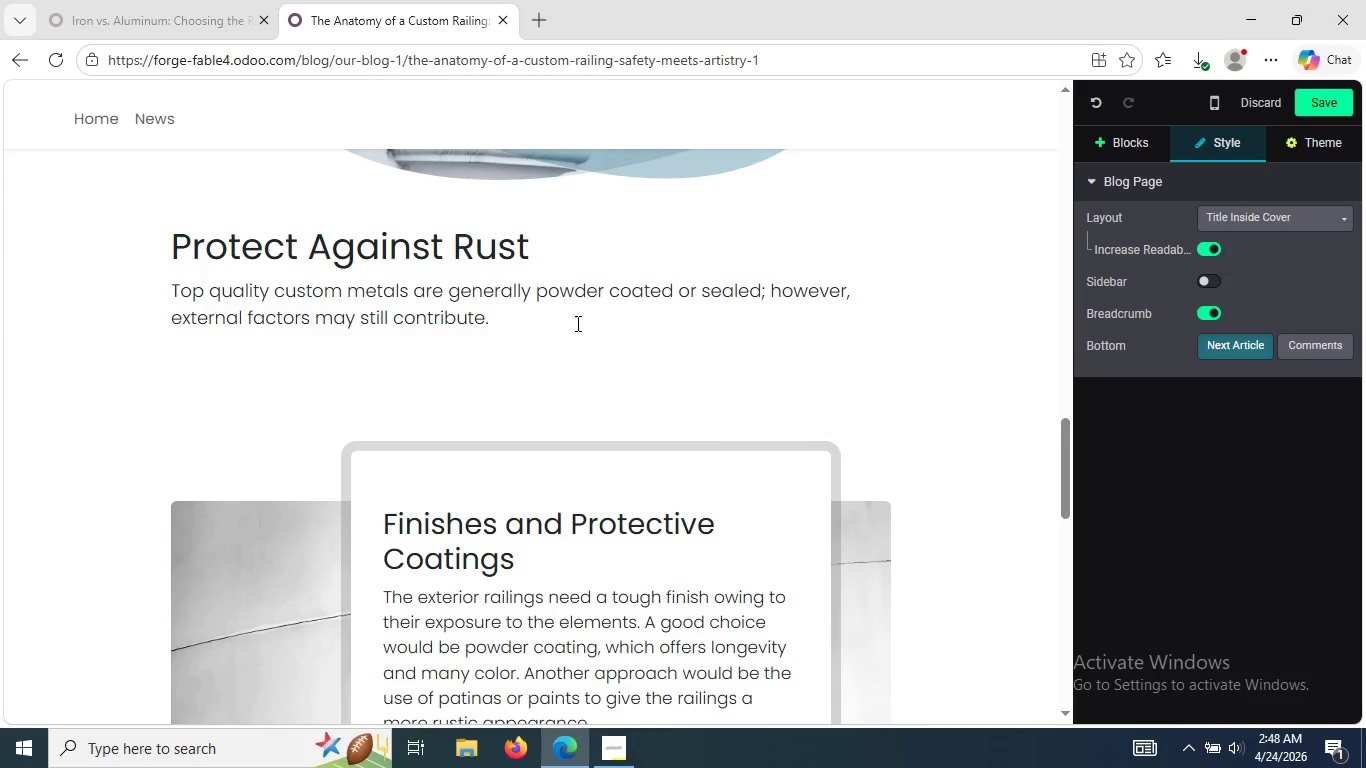 
wait(12.56)
 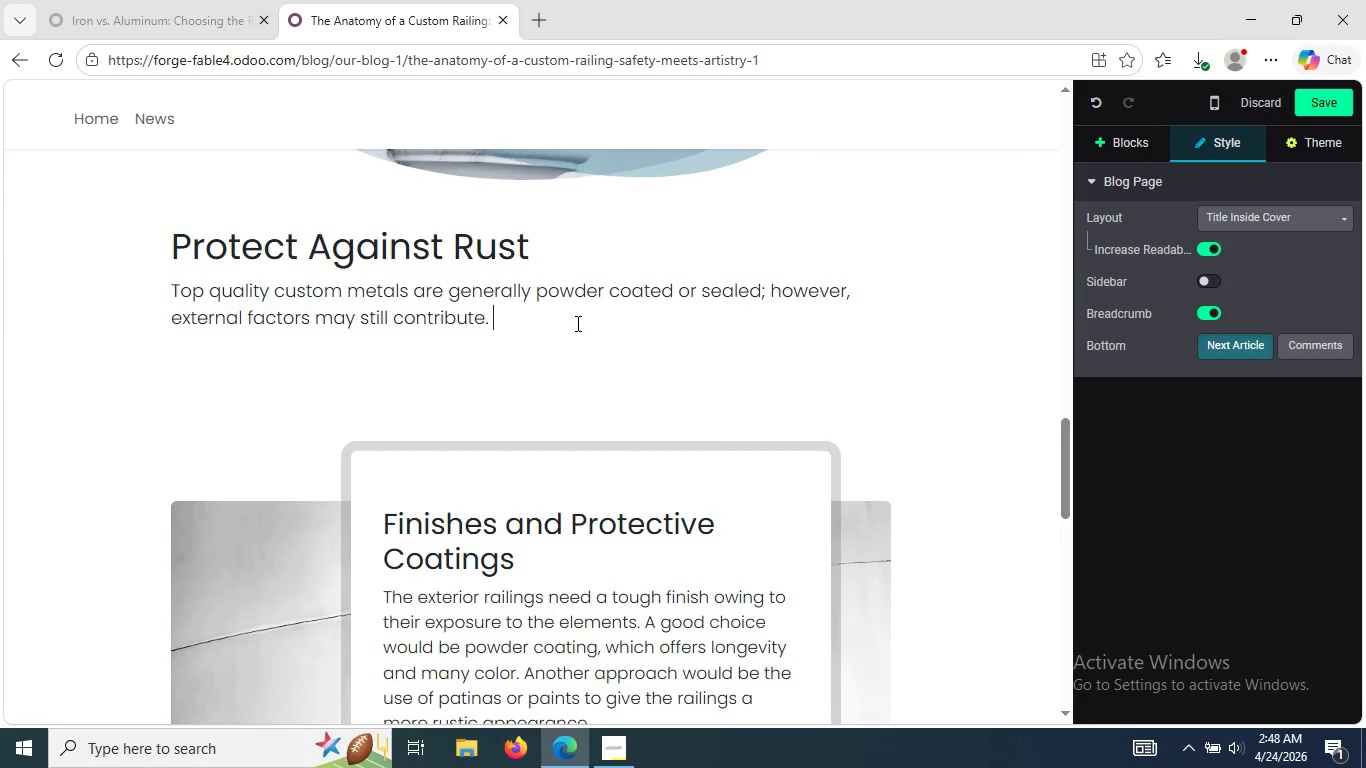 
type(High hum)
 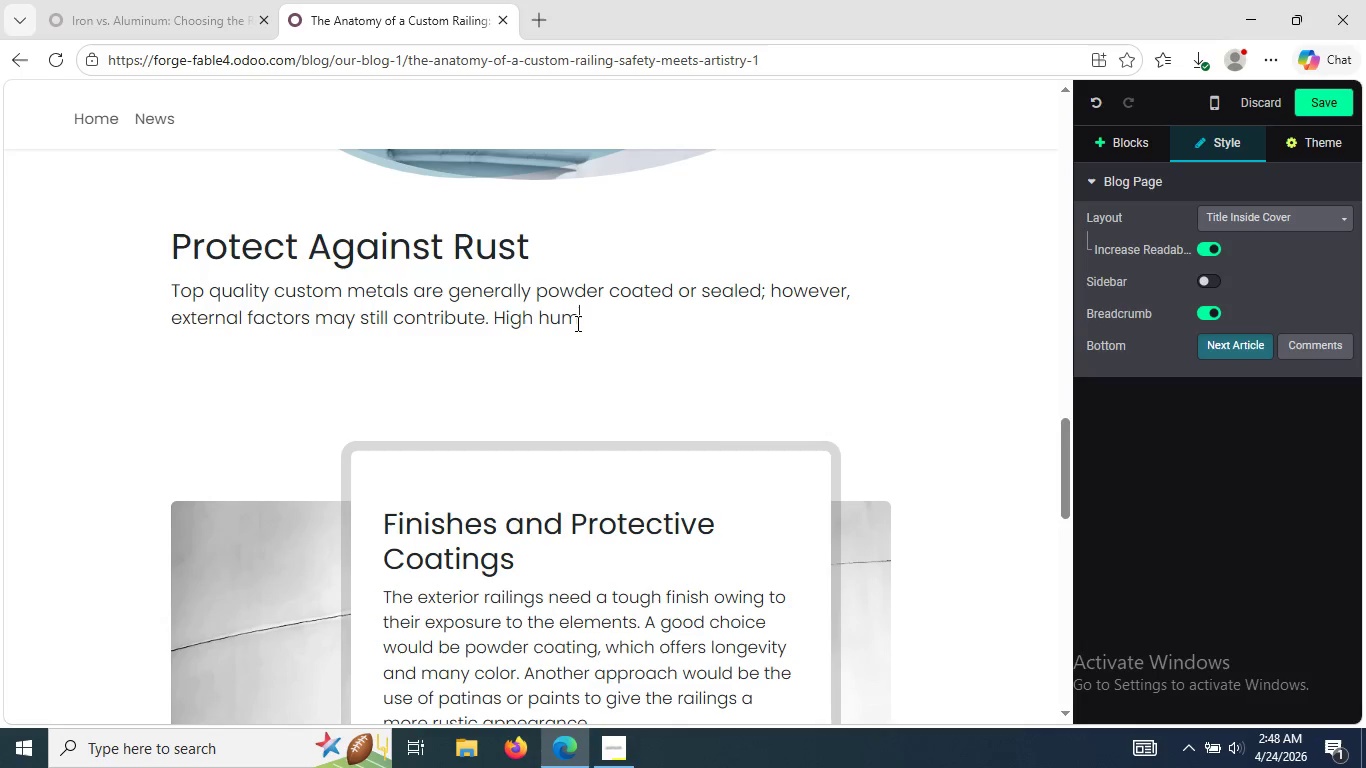 
type(idity)
 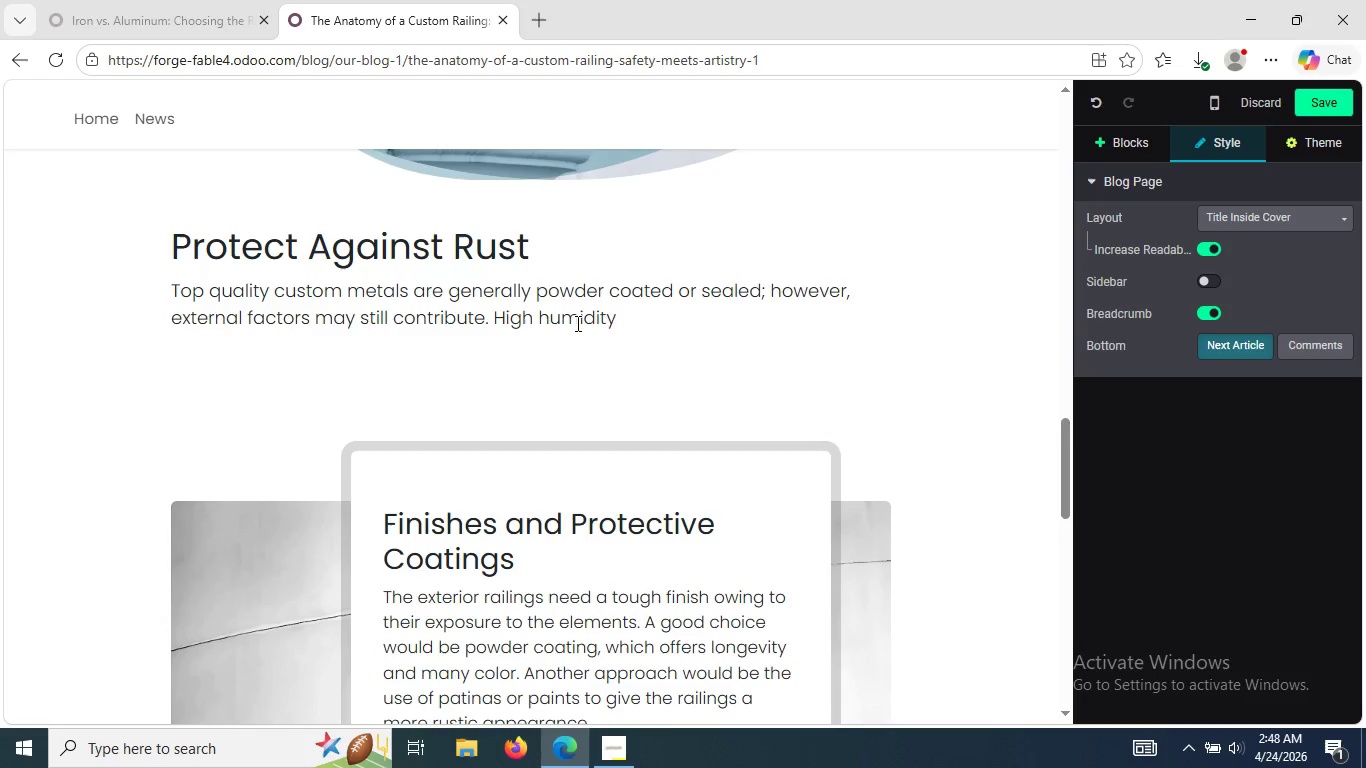 
wait(14.53)
 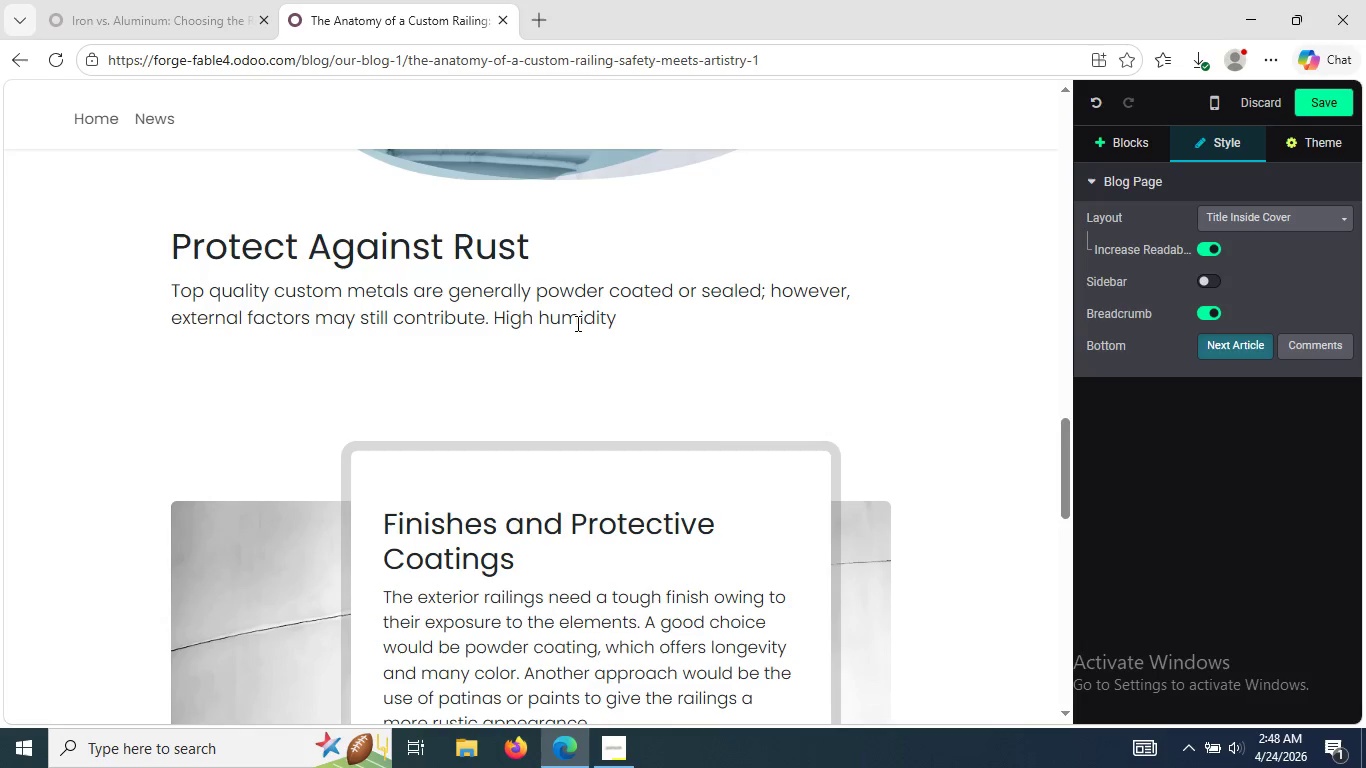 
type(l)
key(Backspace)
type( le)
 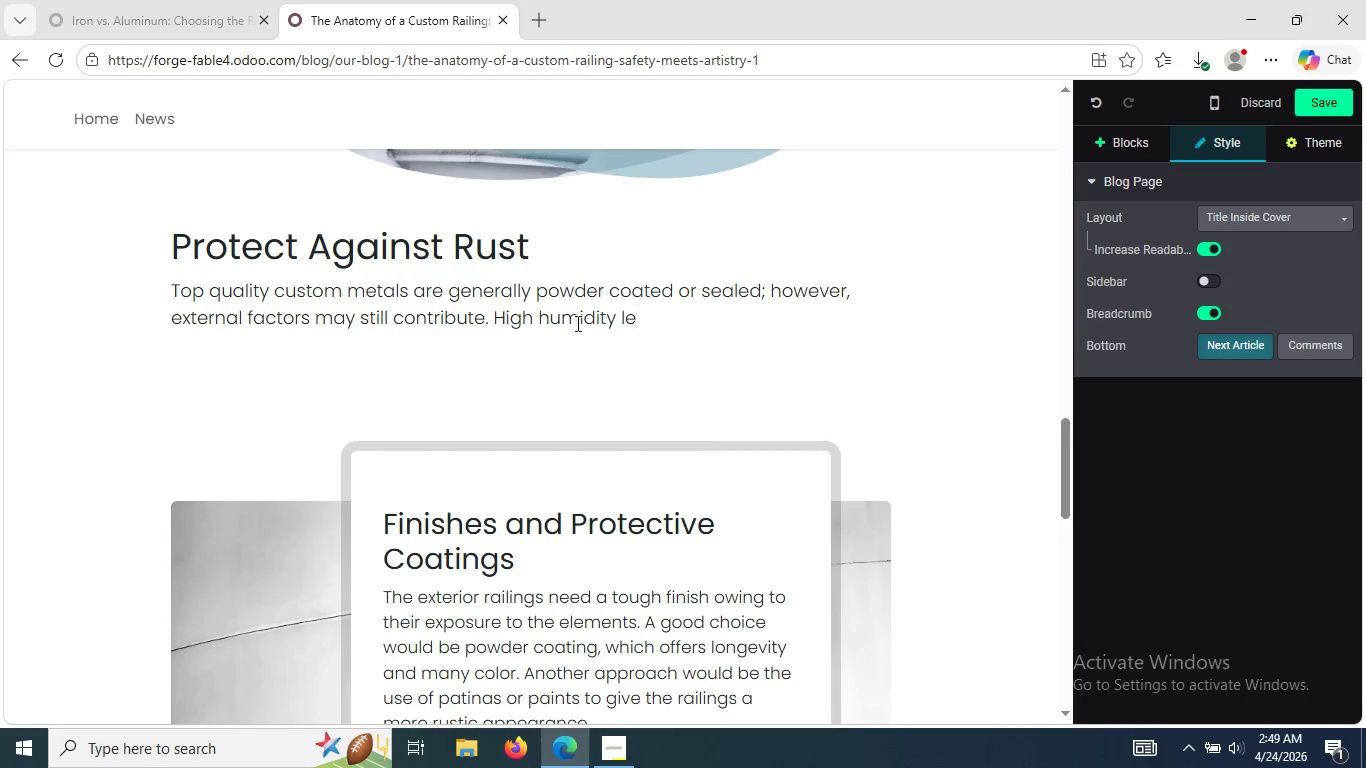 
type(vels)
 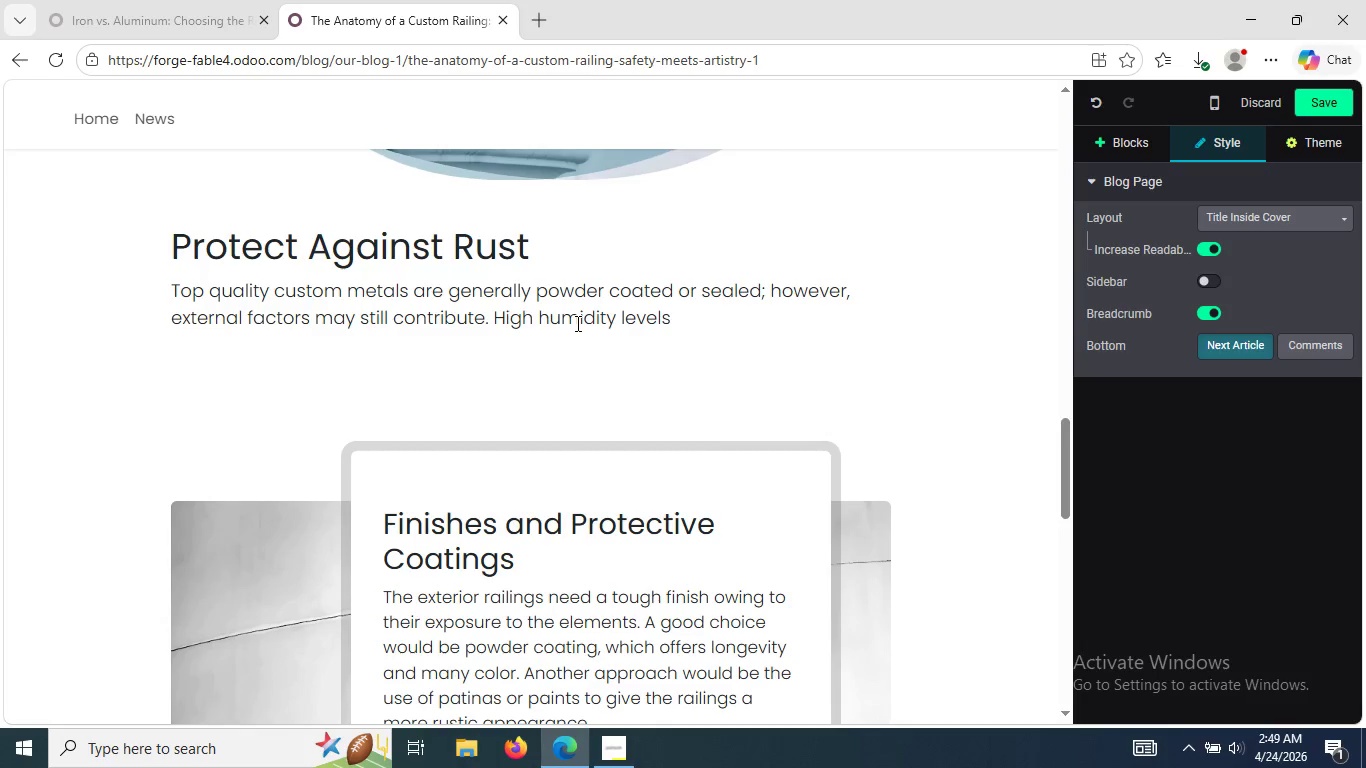 
key(Comma)
 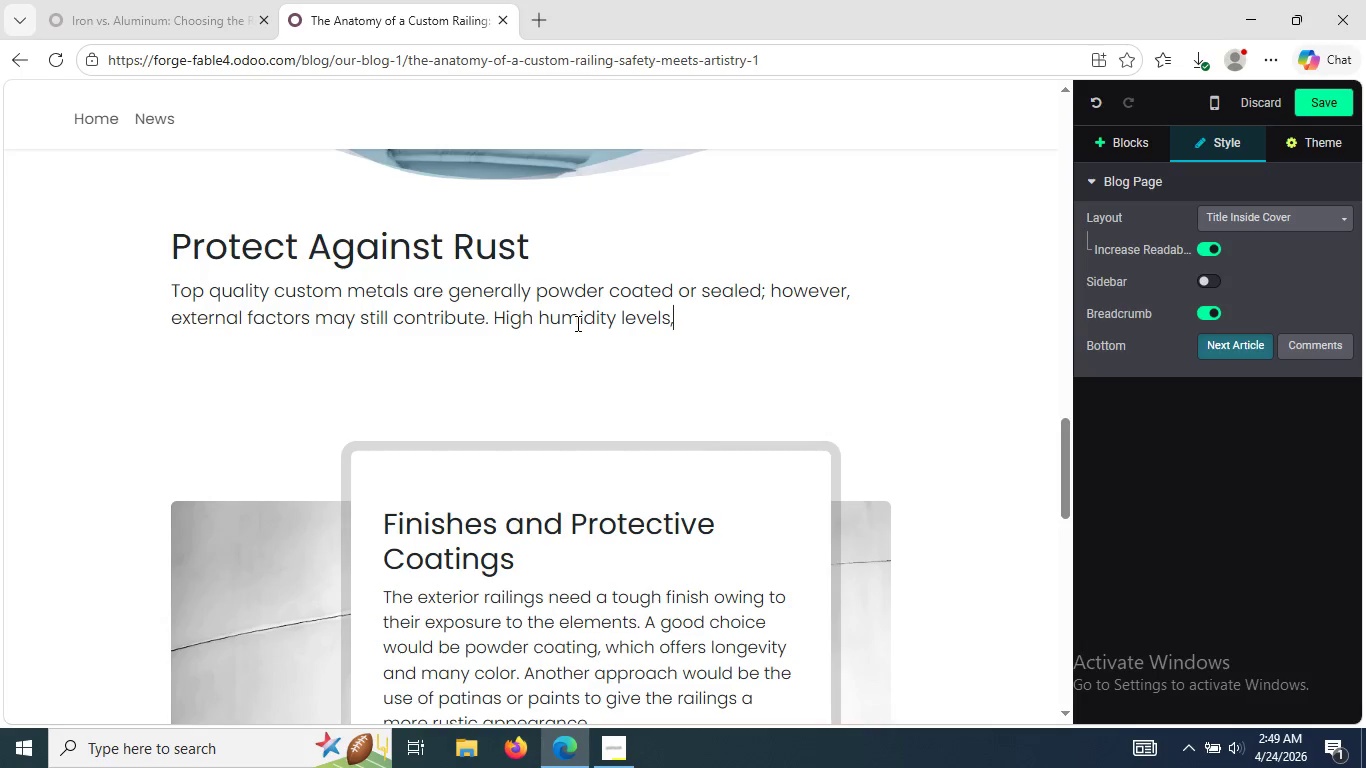 
type( salty)
 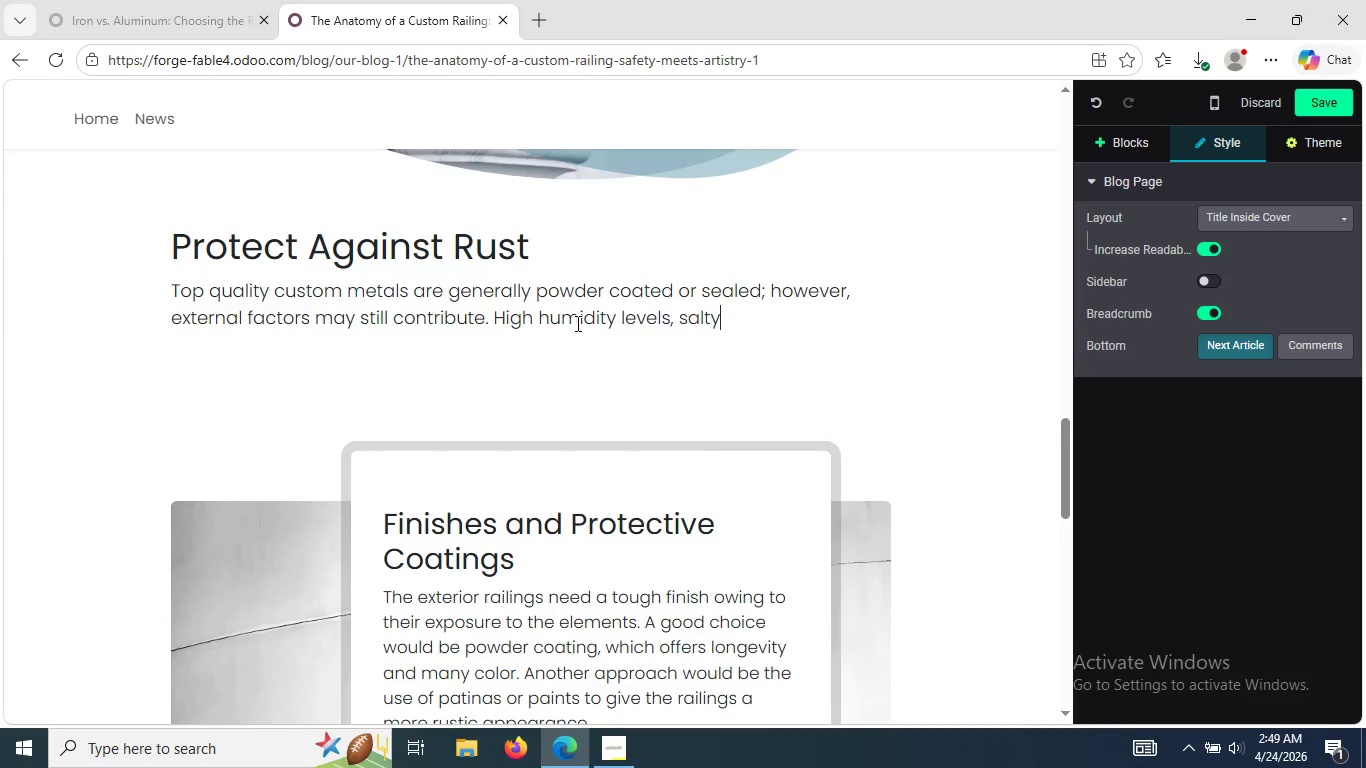 
key(Space)
 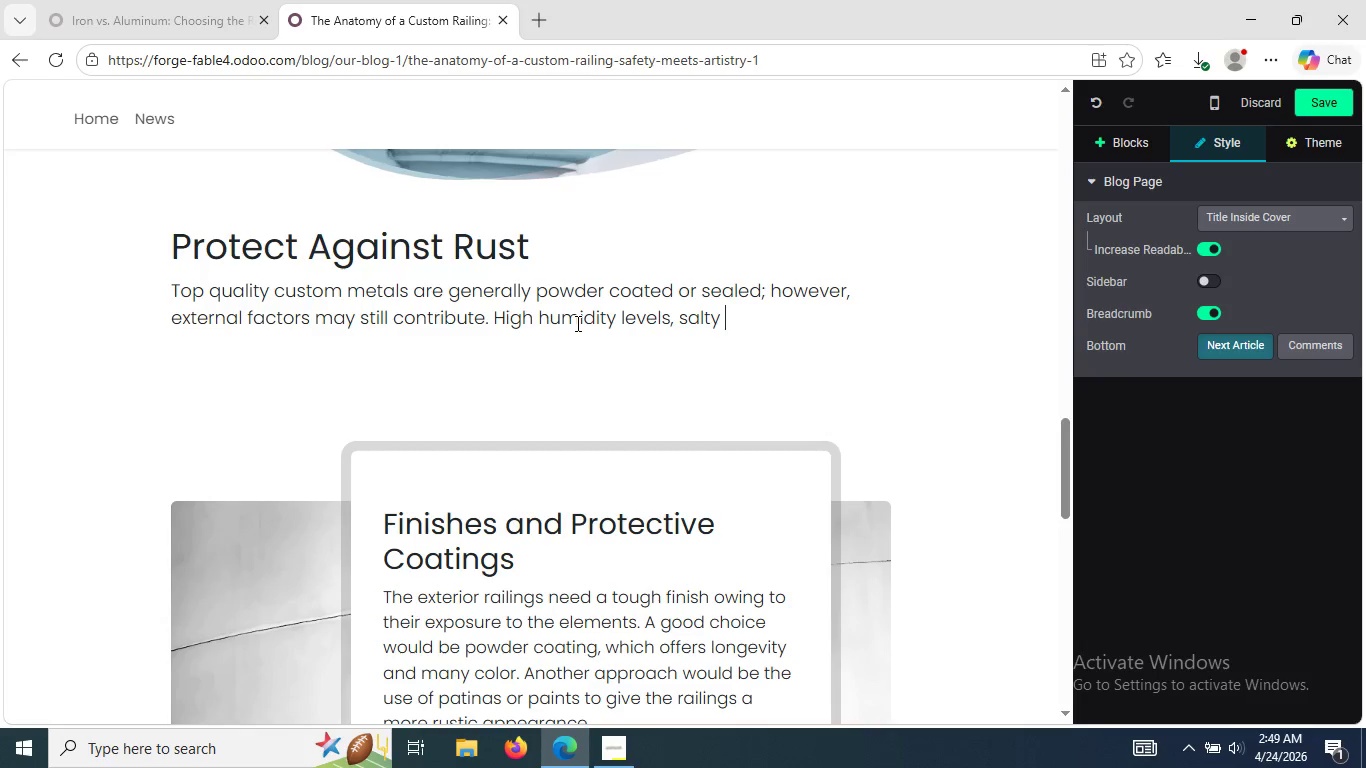 
wait(36.81)
 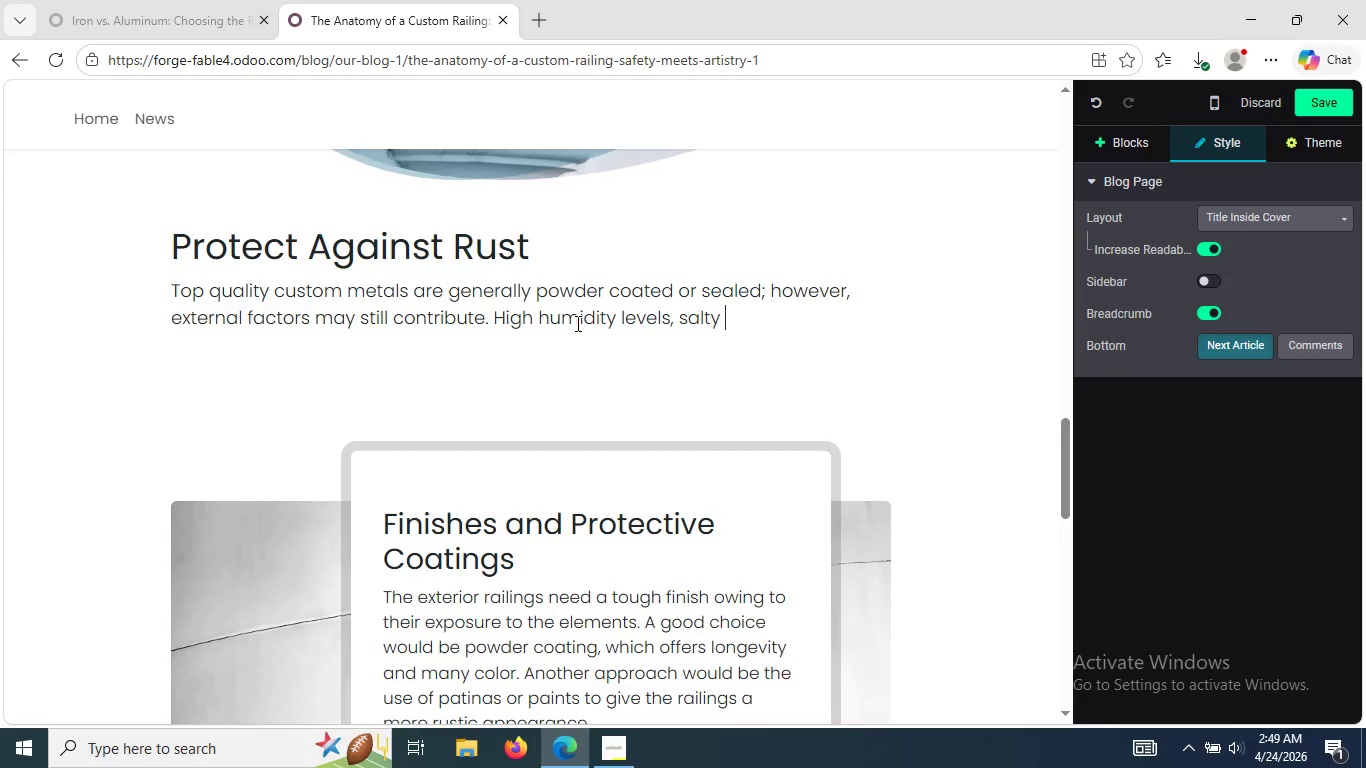 
type(ai)
 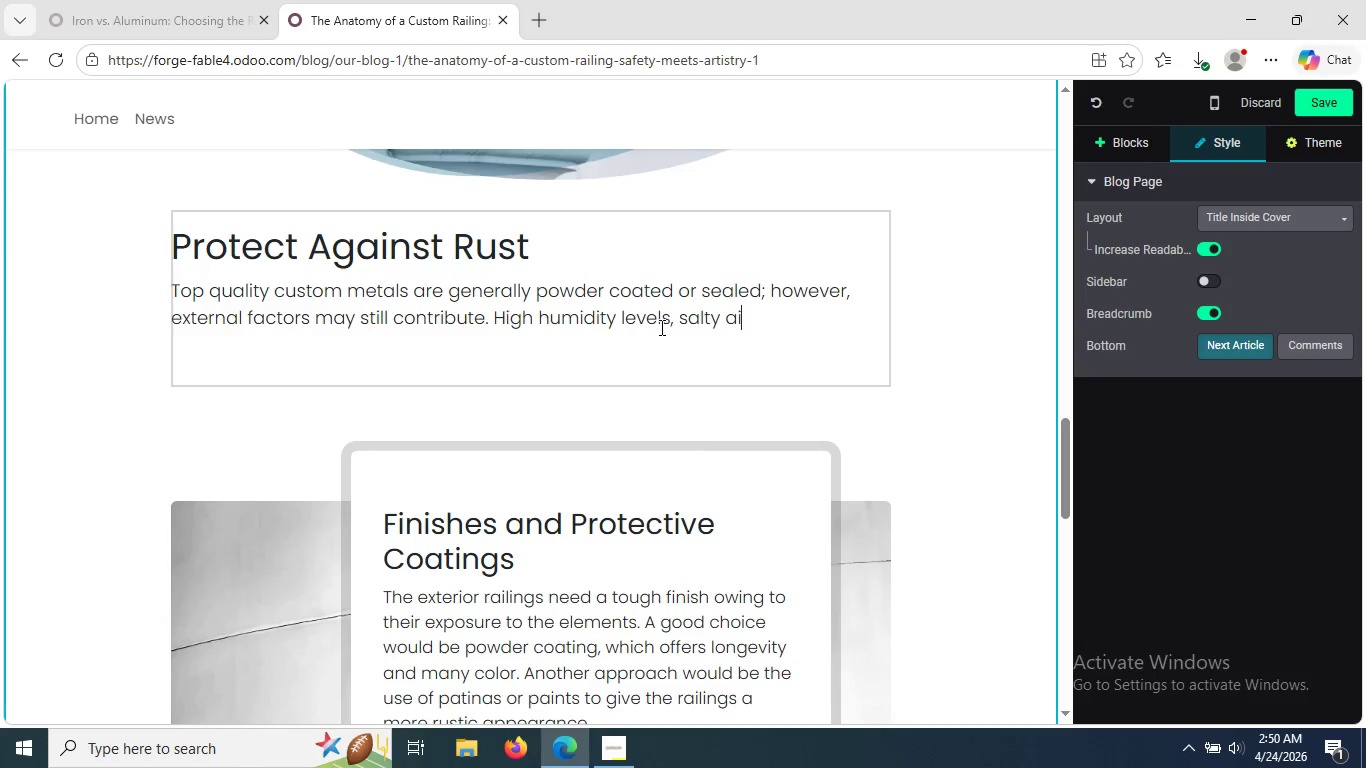 
wait(35.97)
 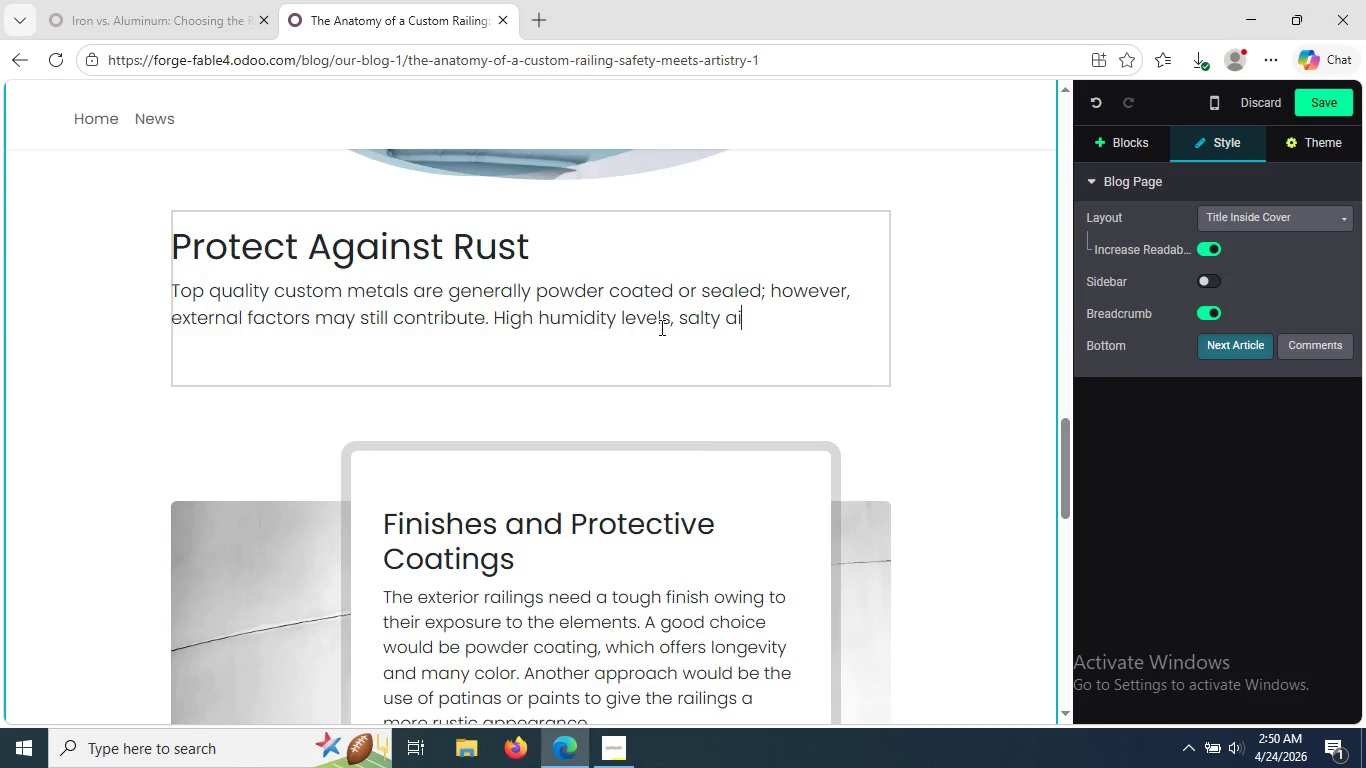 
key(R)
 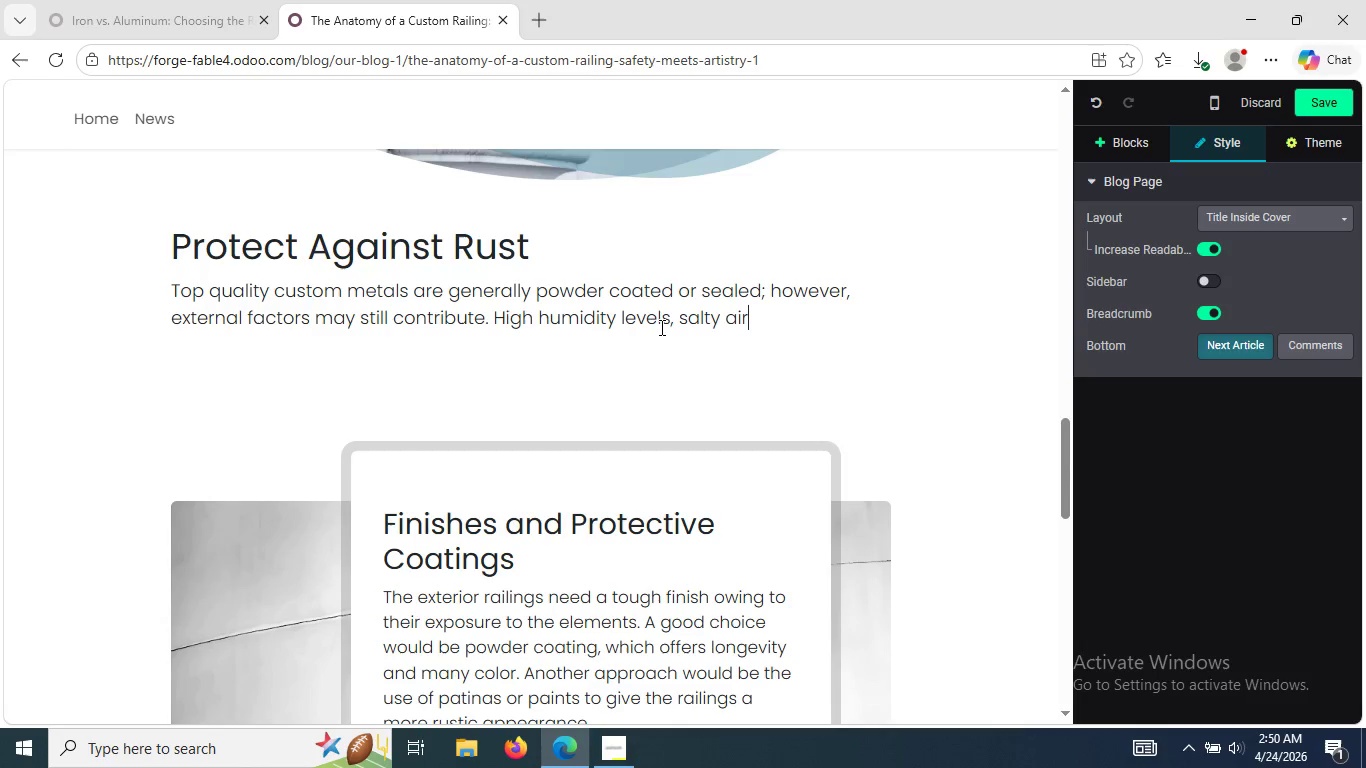 
key(Space)
 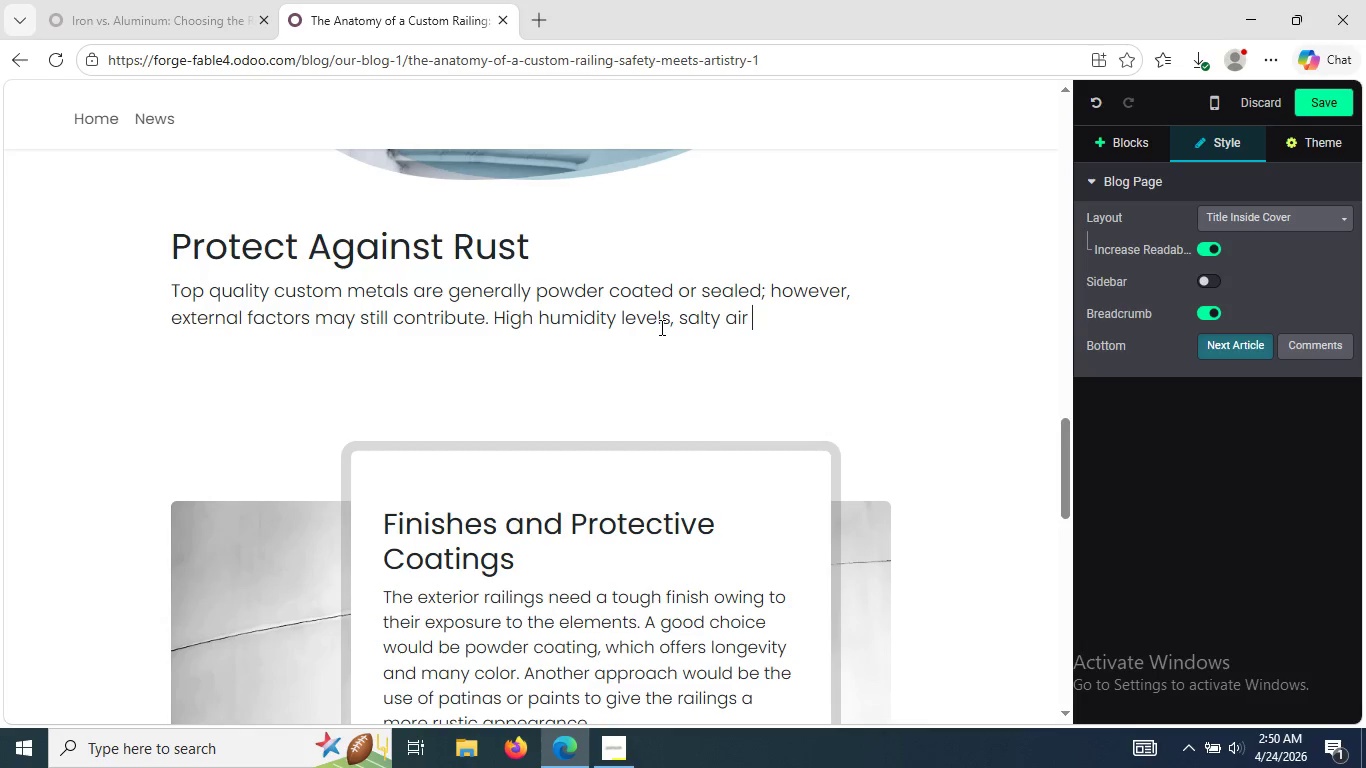 
wait(5.84)
 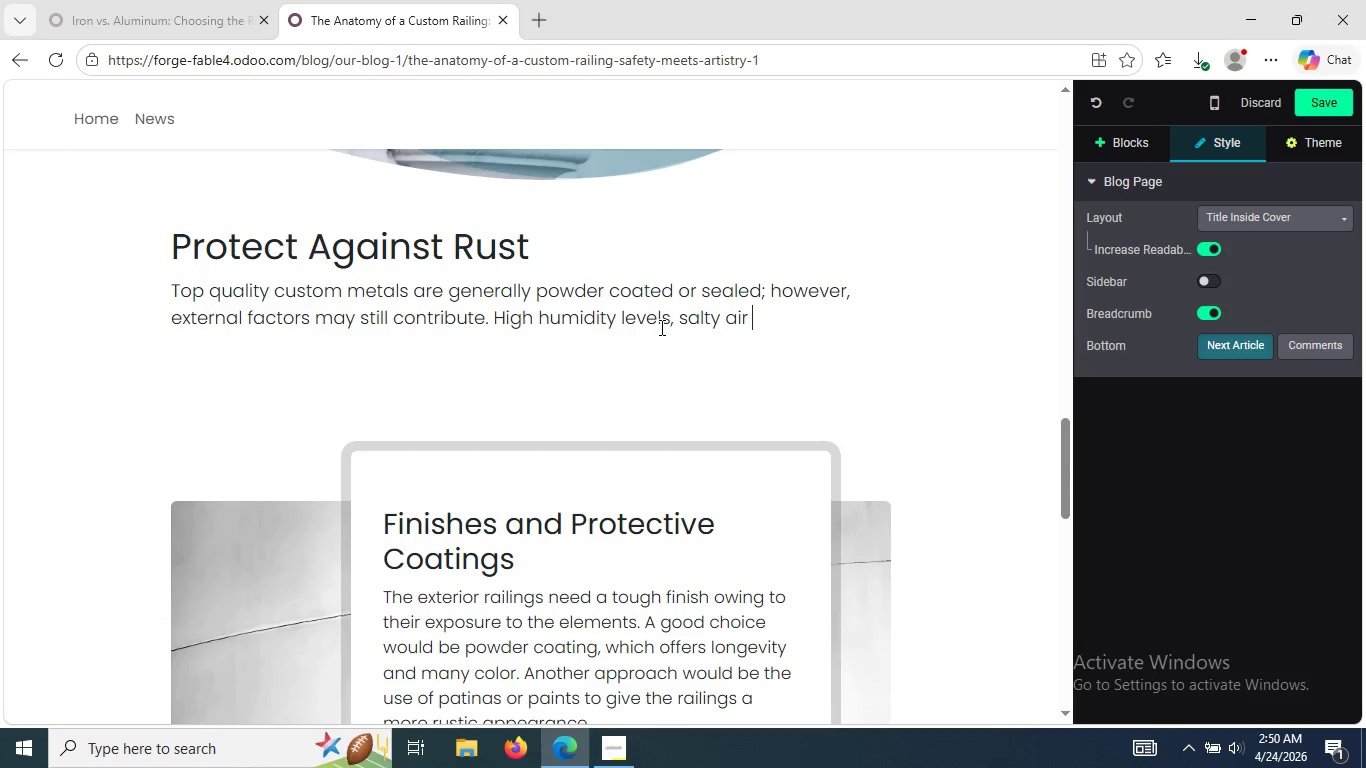 
type(from the co)
 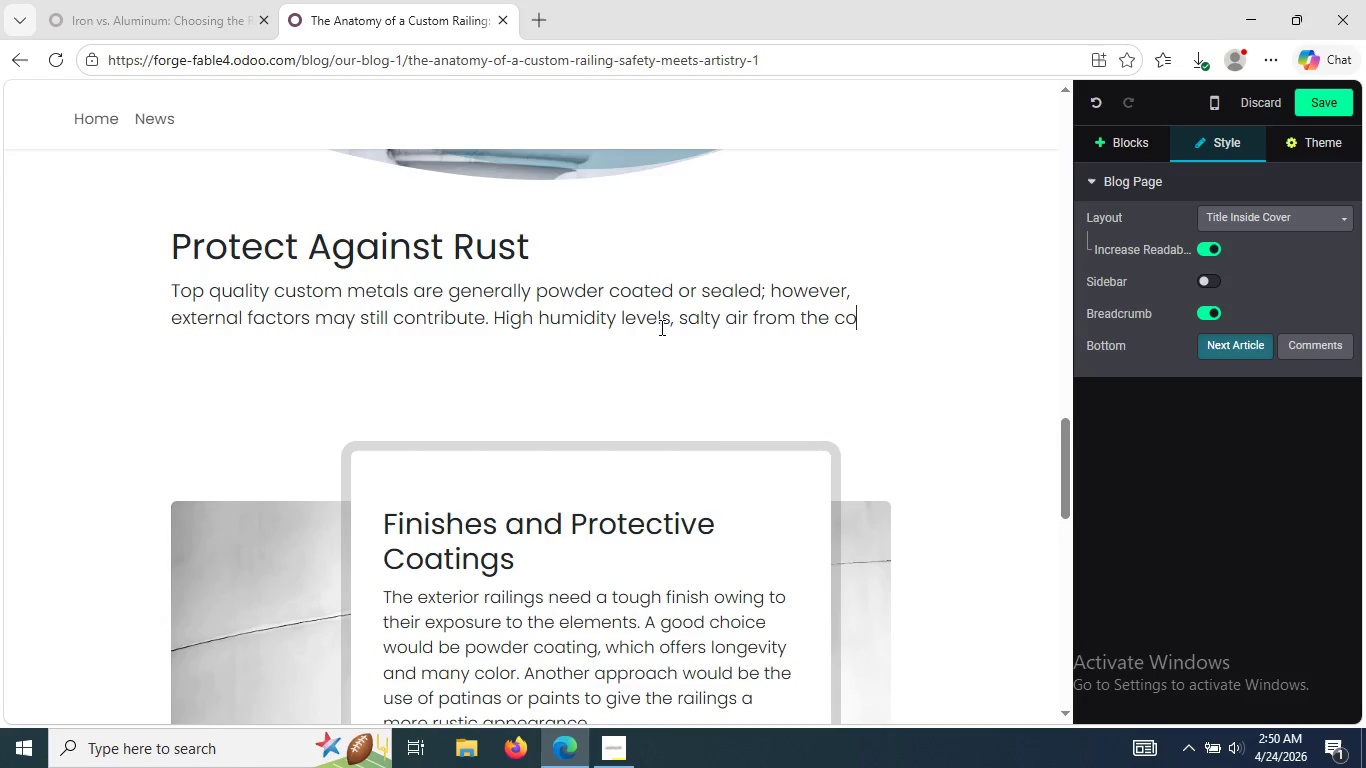 
type(ast)
 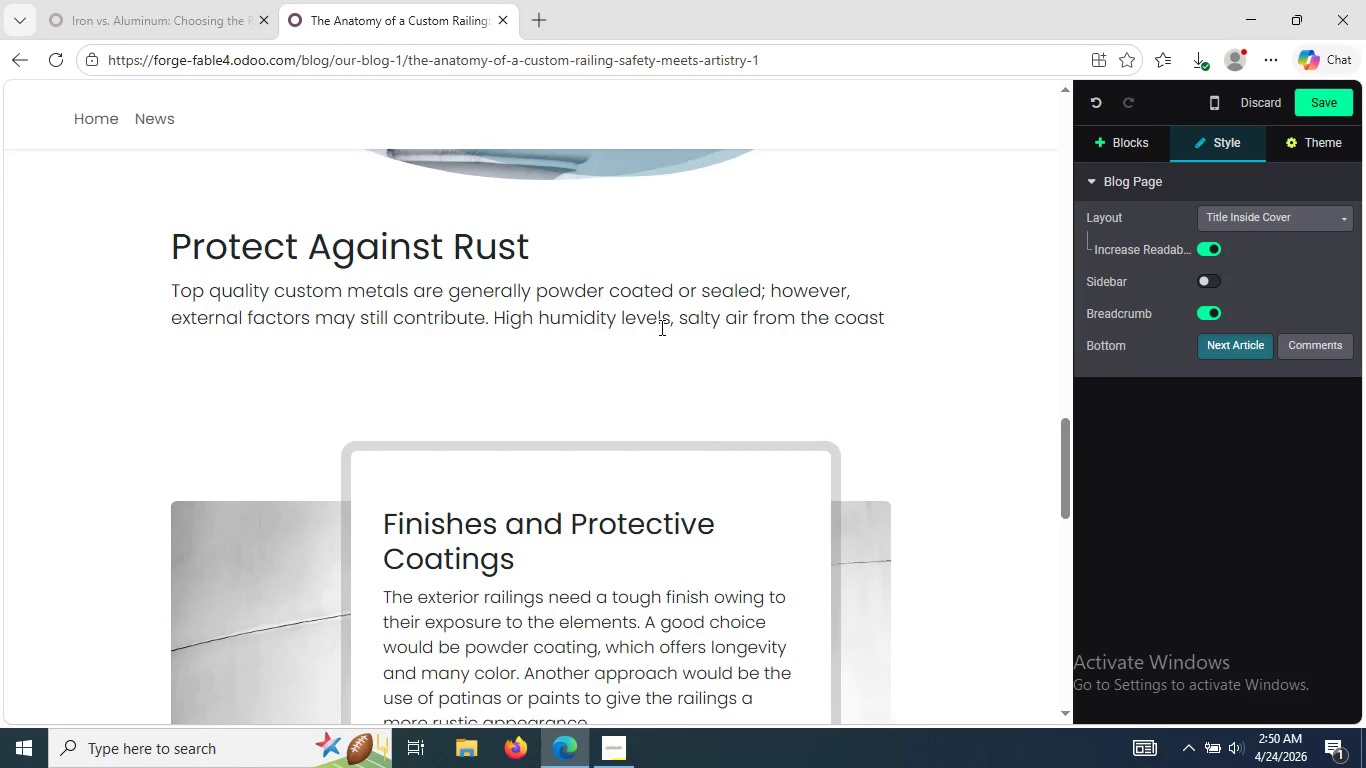 
type(, and watering systems may cause)
 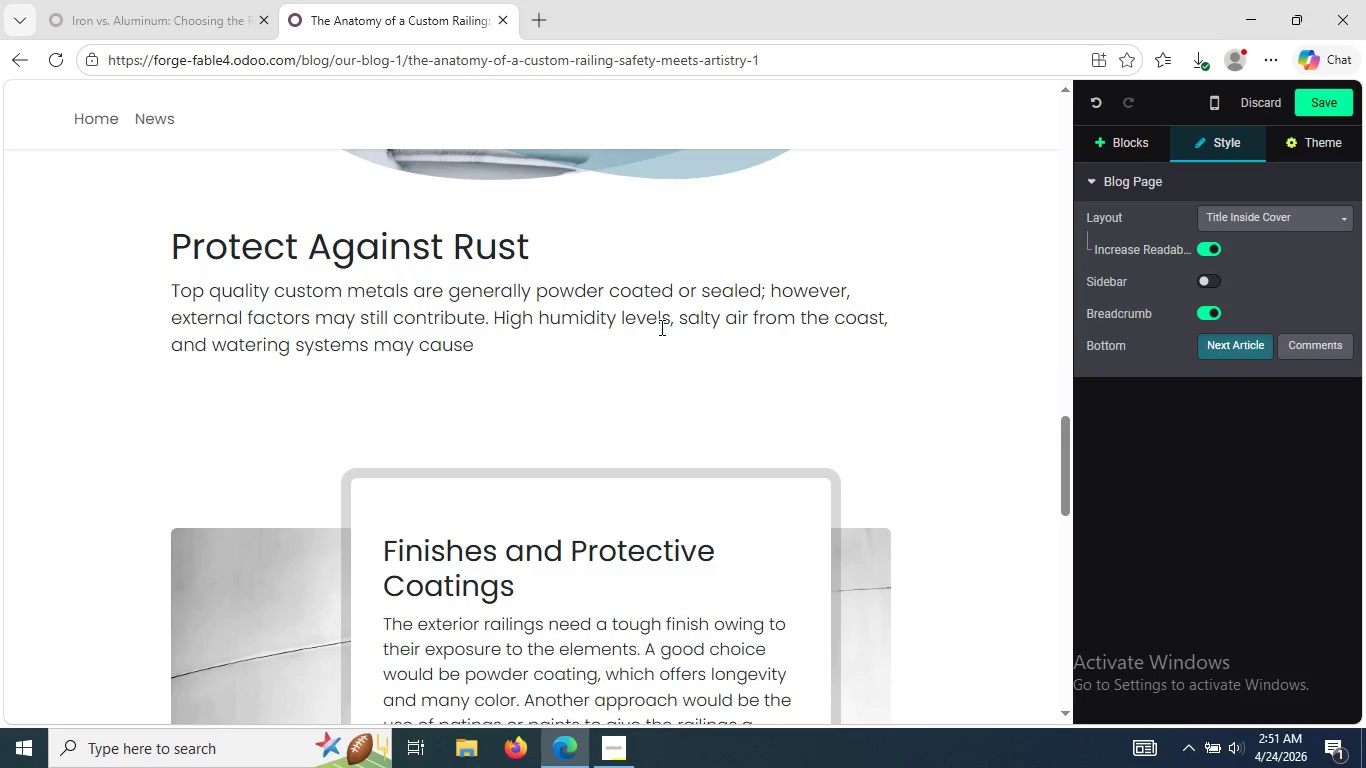 
wait(9.0)
 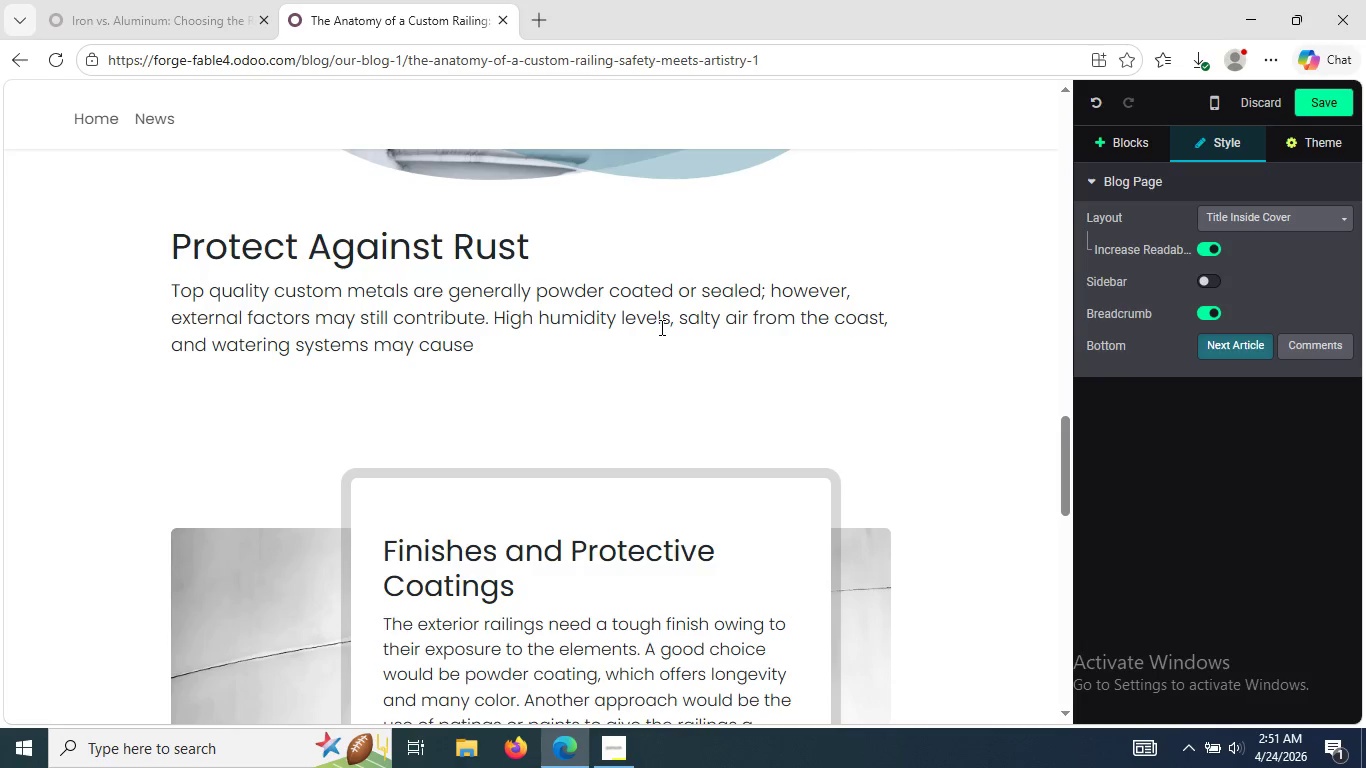 
type( corr)
key(Tab)
type(.)
 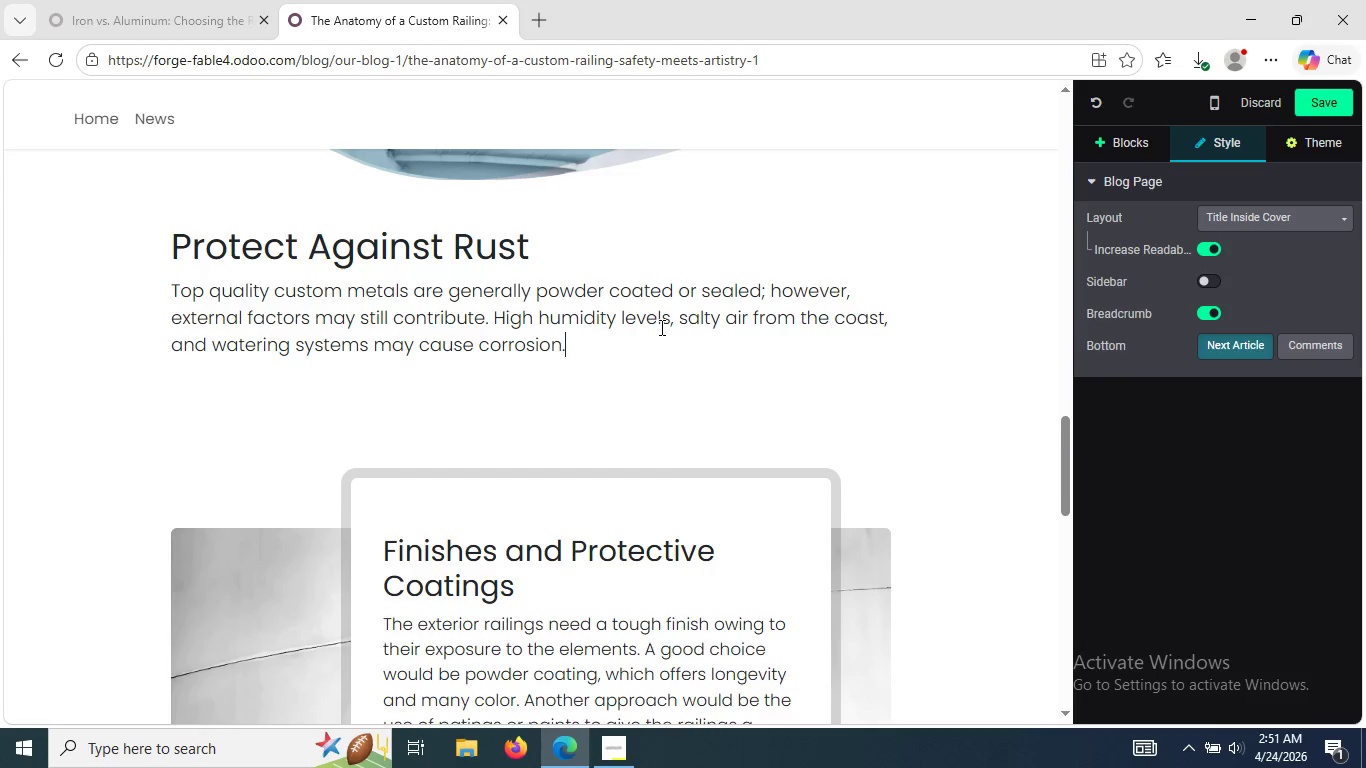 
key(Enter)
 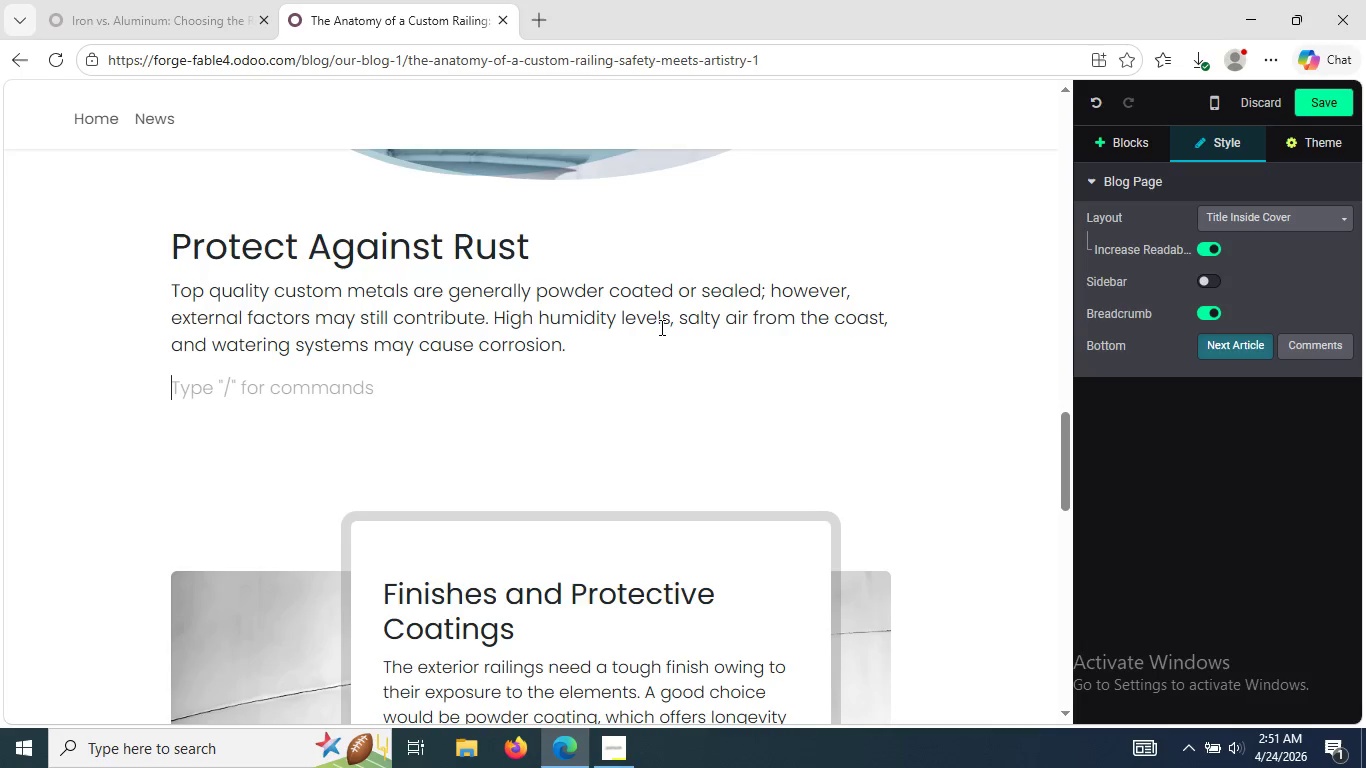 
type(Proper placement )
key(Tab)
type( sprinkler heads such that the metal ele)
 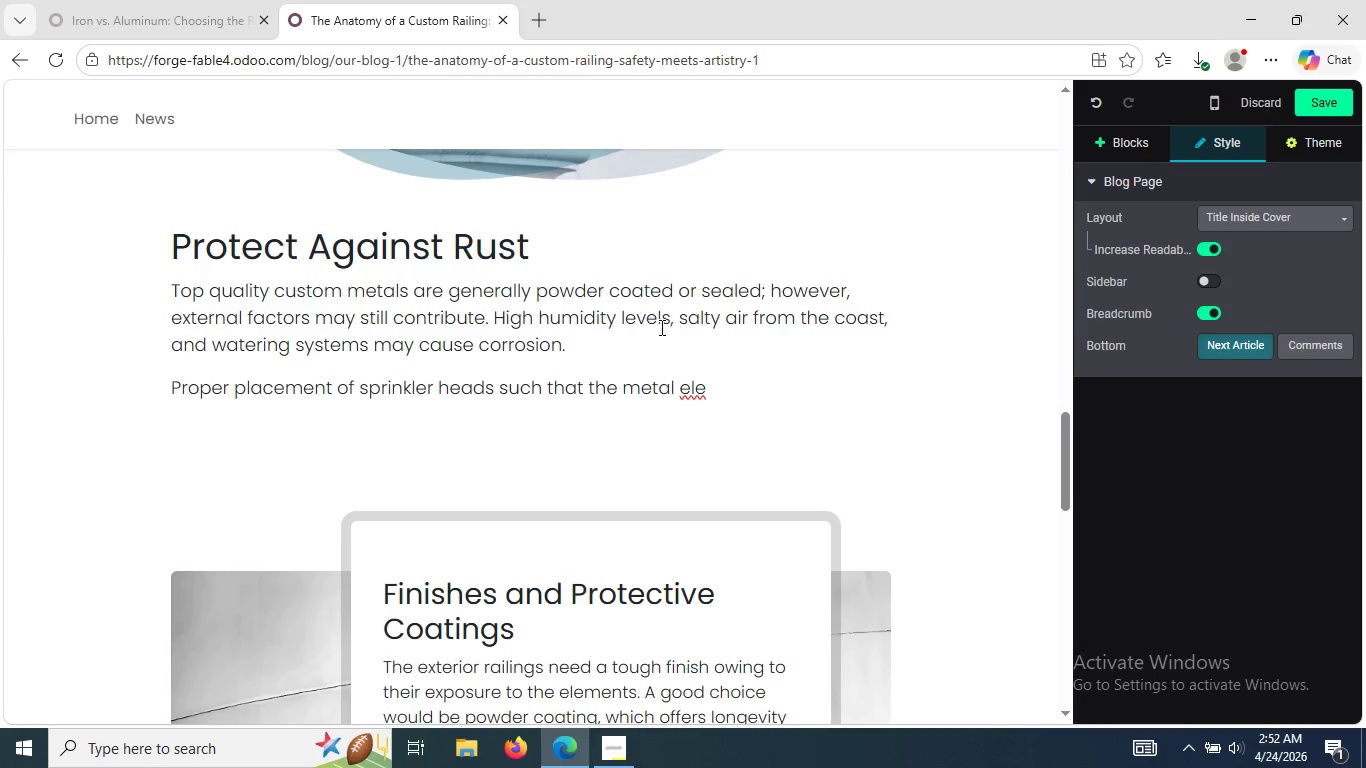 
type(ment)
 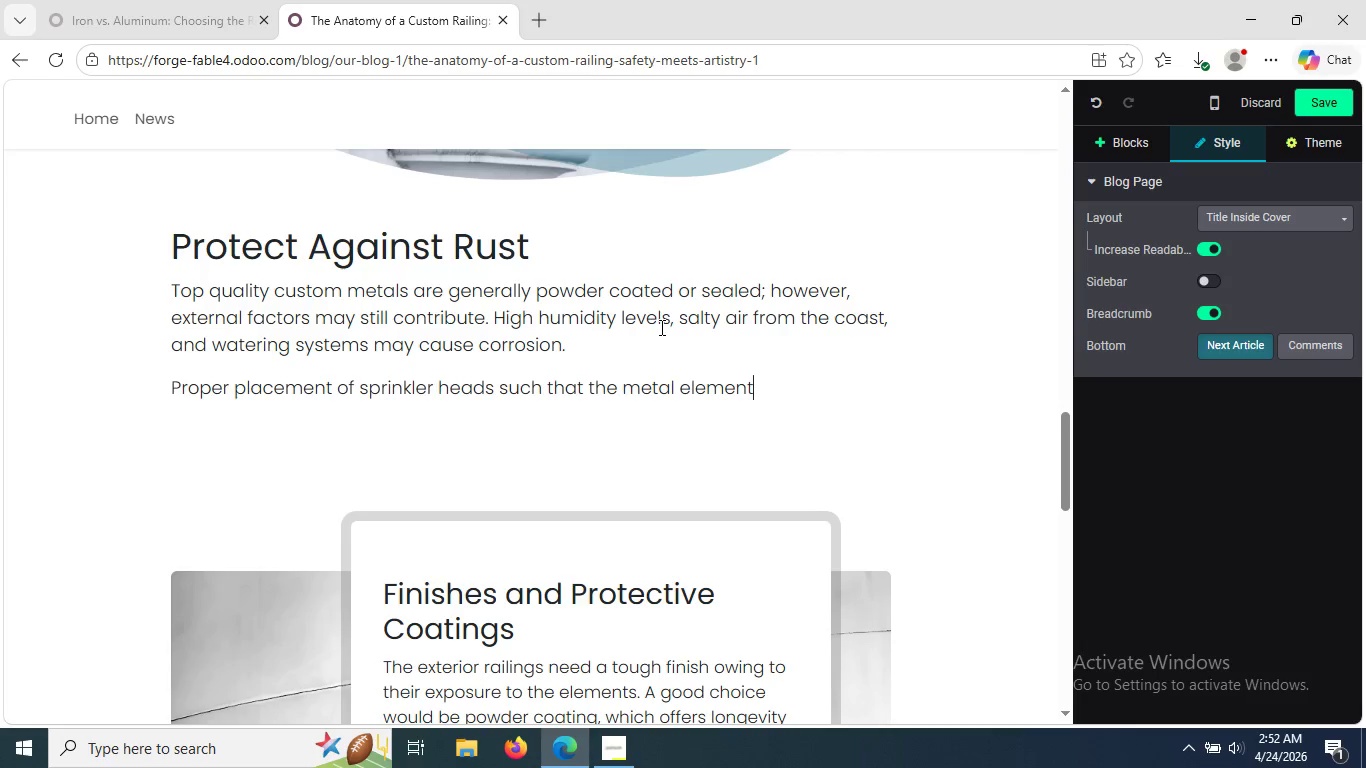 
type(s are)
 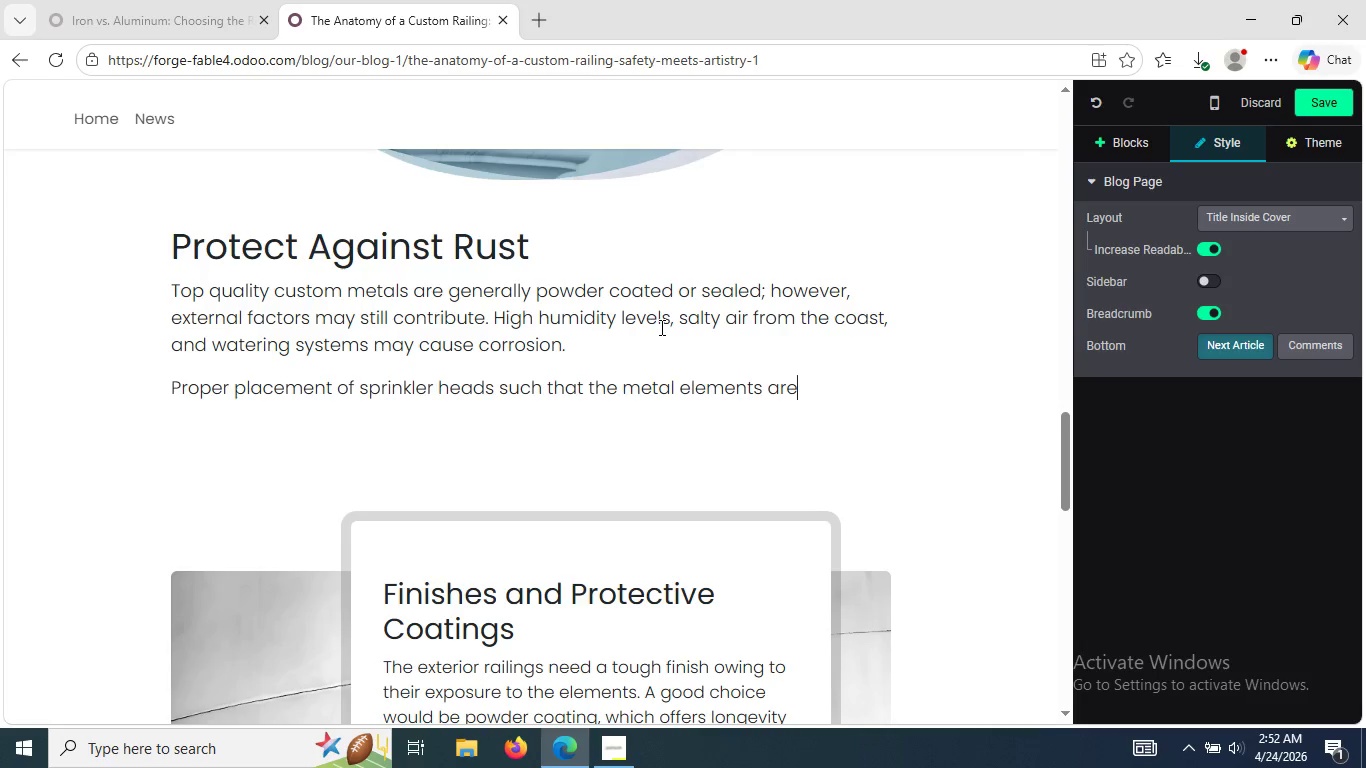 
wait(7.66)
 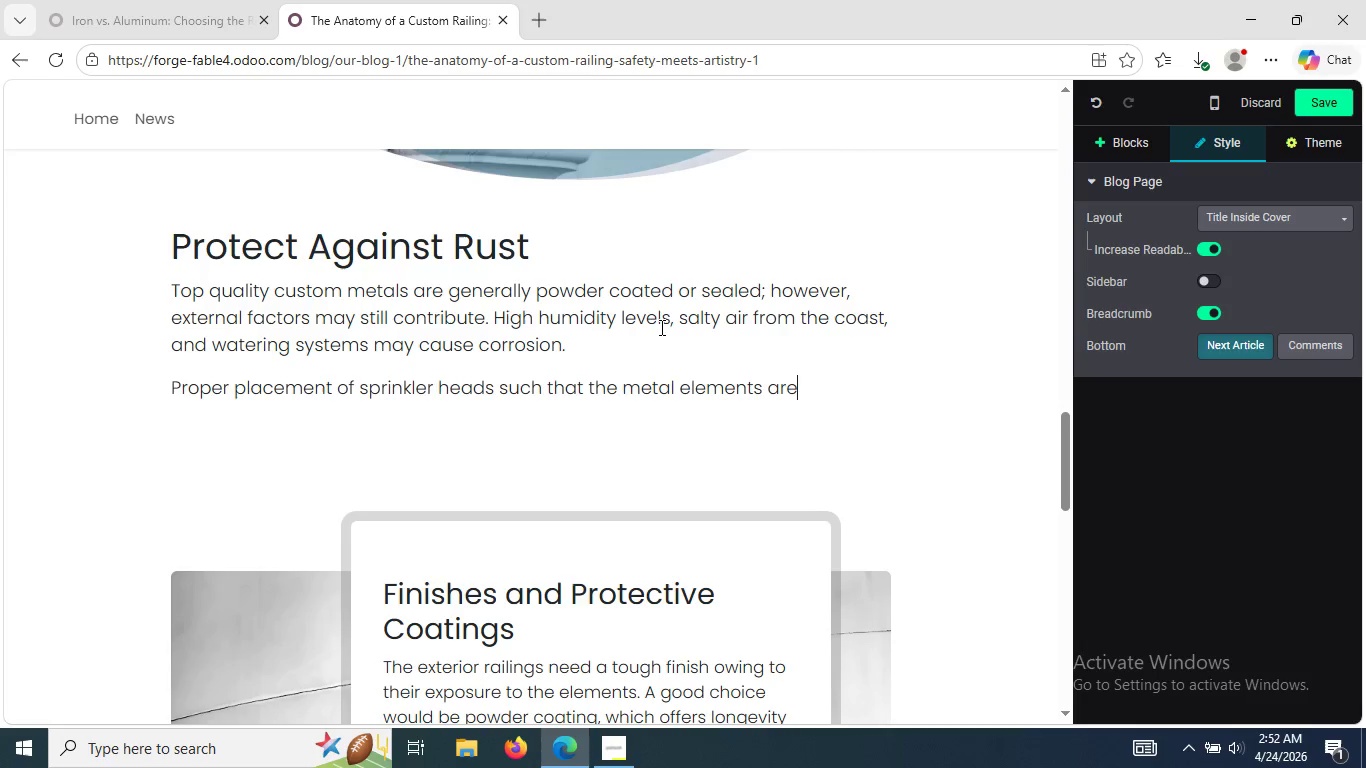 
type( not sprayed with water)
 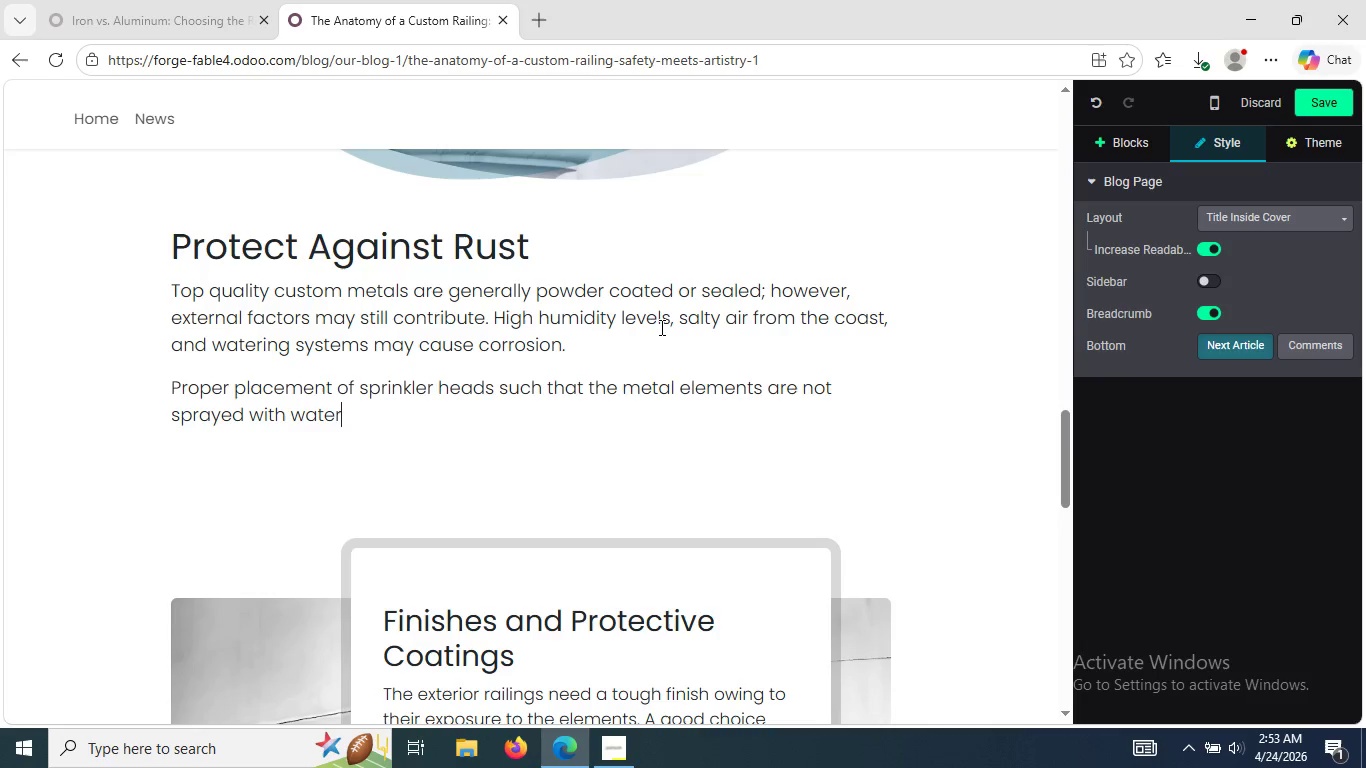 
type( will add years to their life span)
 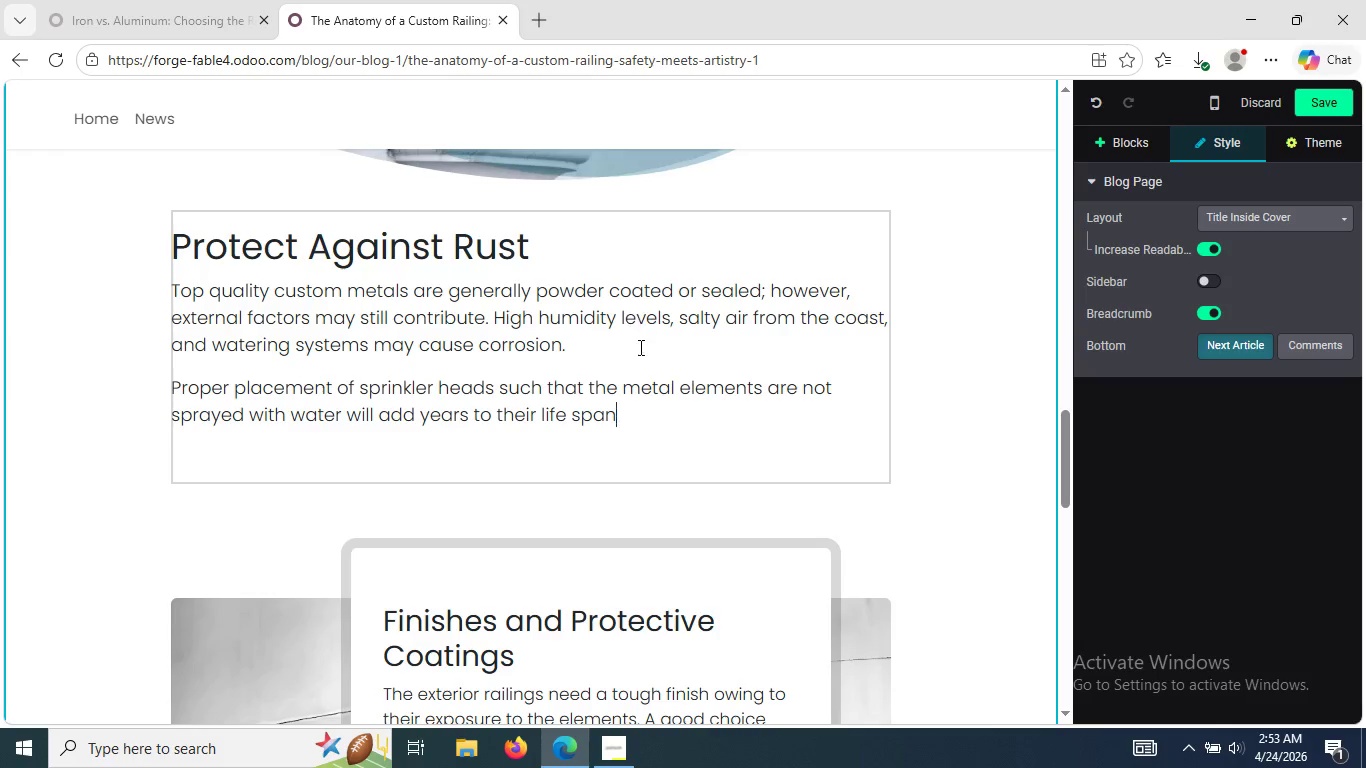 
key(Enter)
 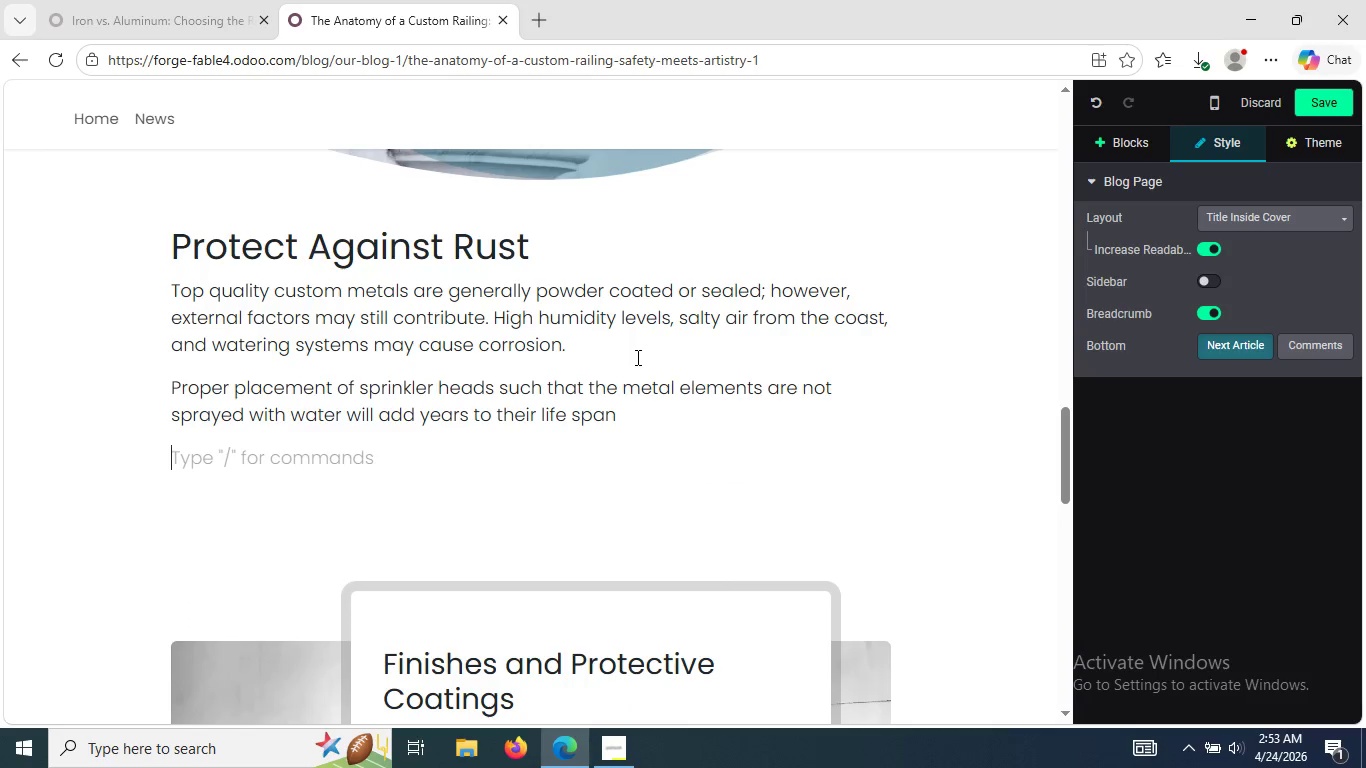 
type(In case of rust formation, the)
 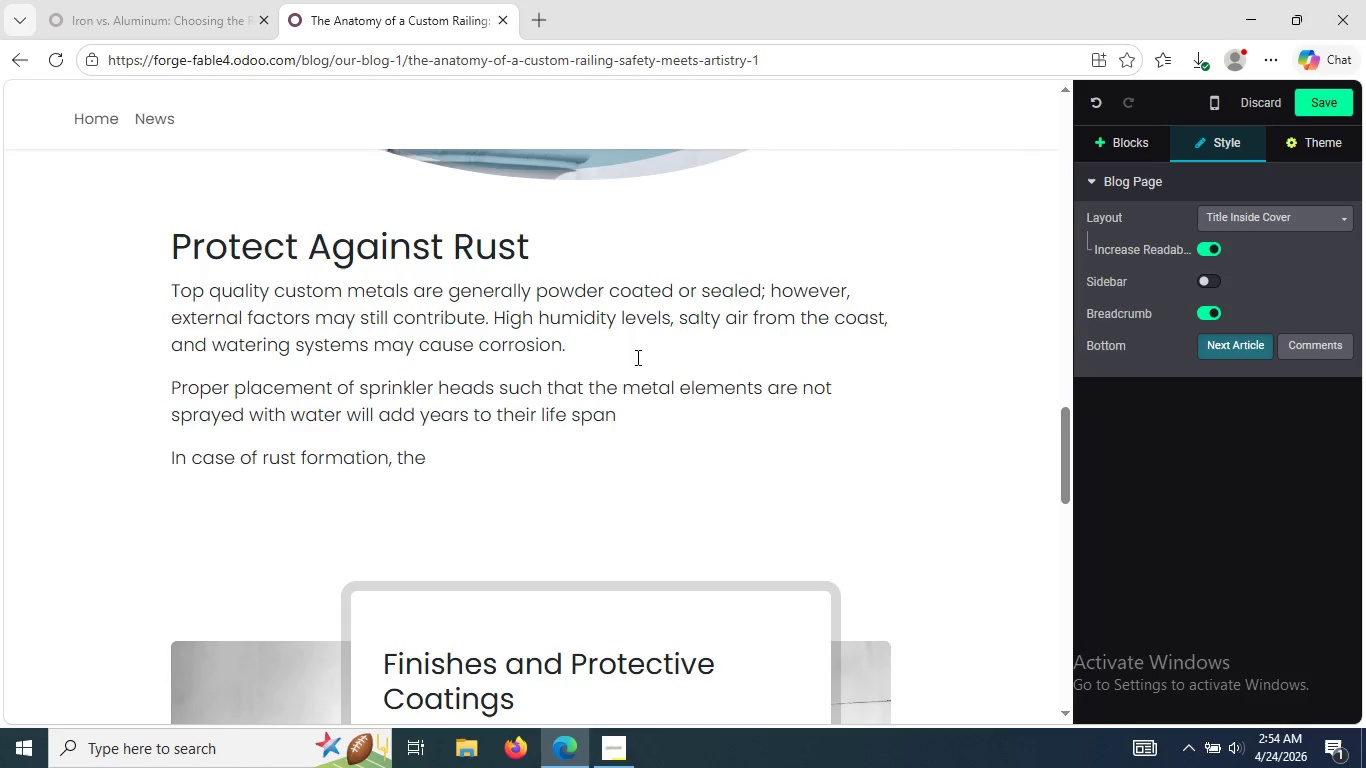 
wait(5.36)
 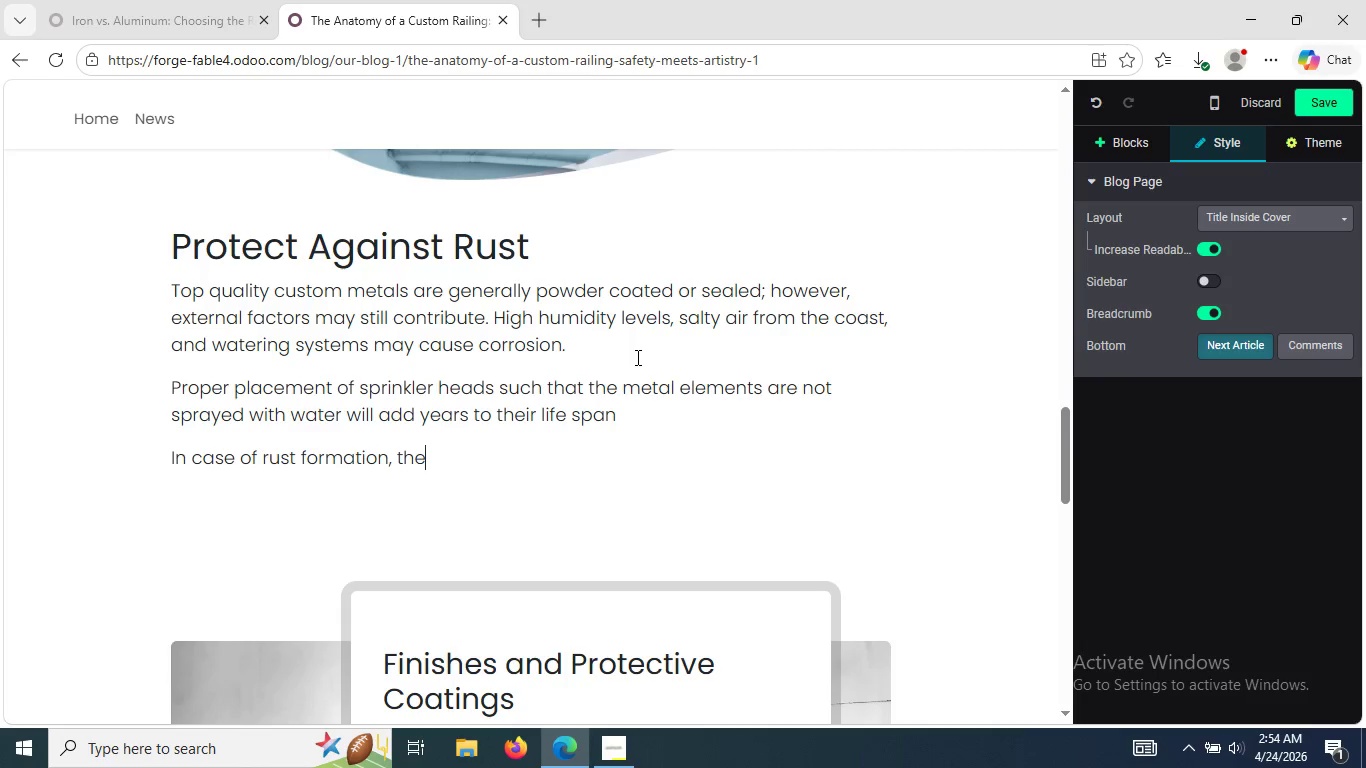 
type( area d)
key(Backspace)
type(should gent)
 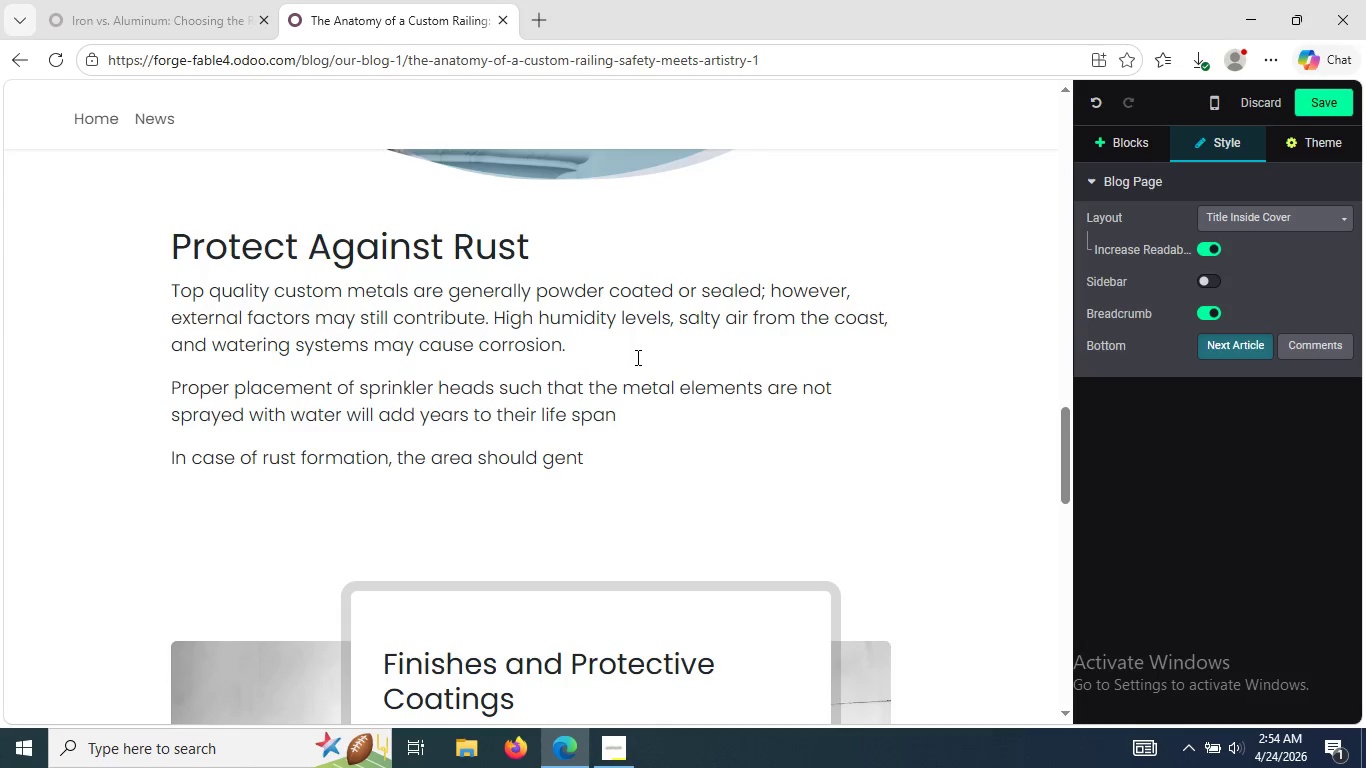 
wait(6.95)
 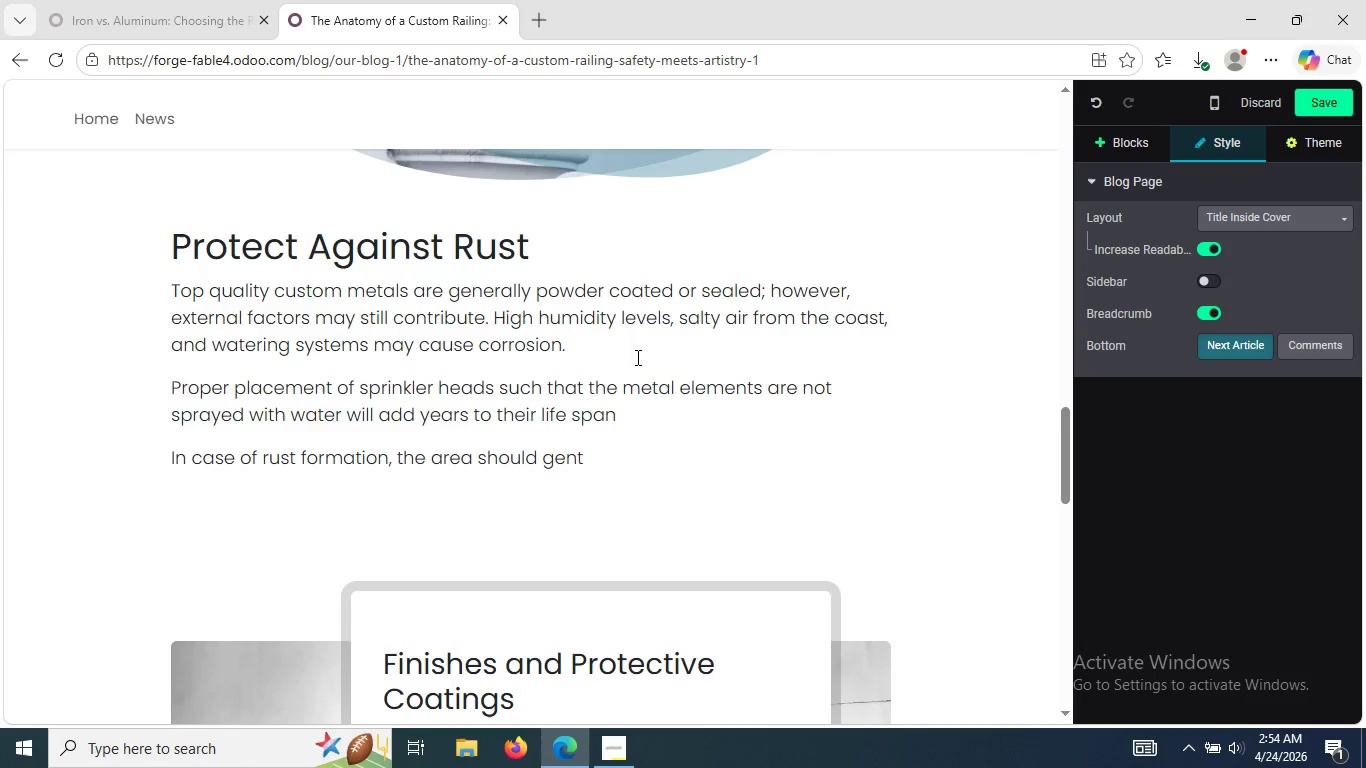 
type(ly )
 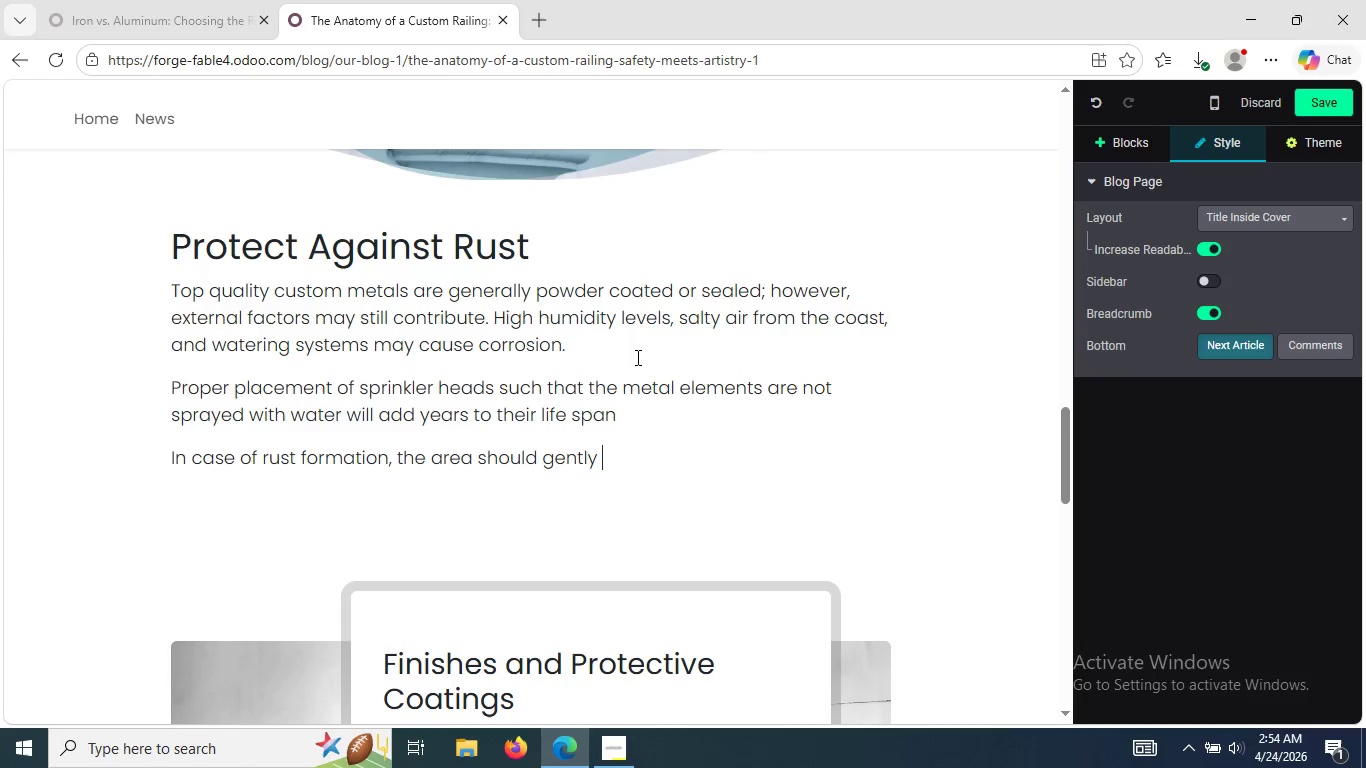 
type(before applying )
 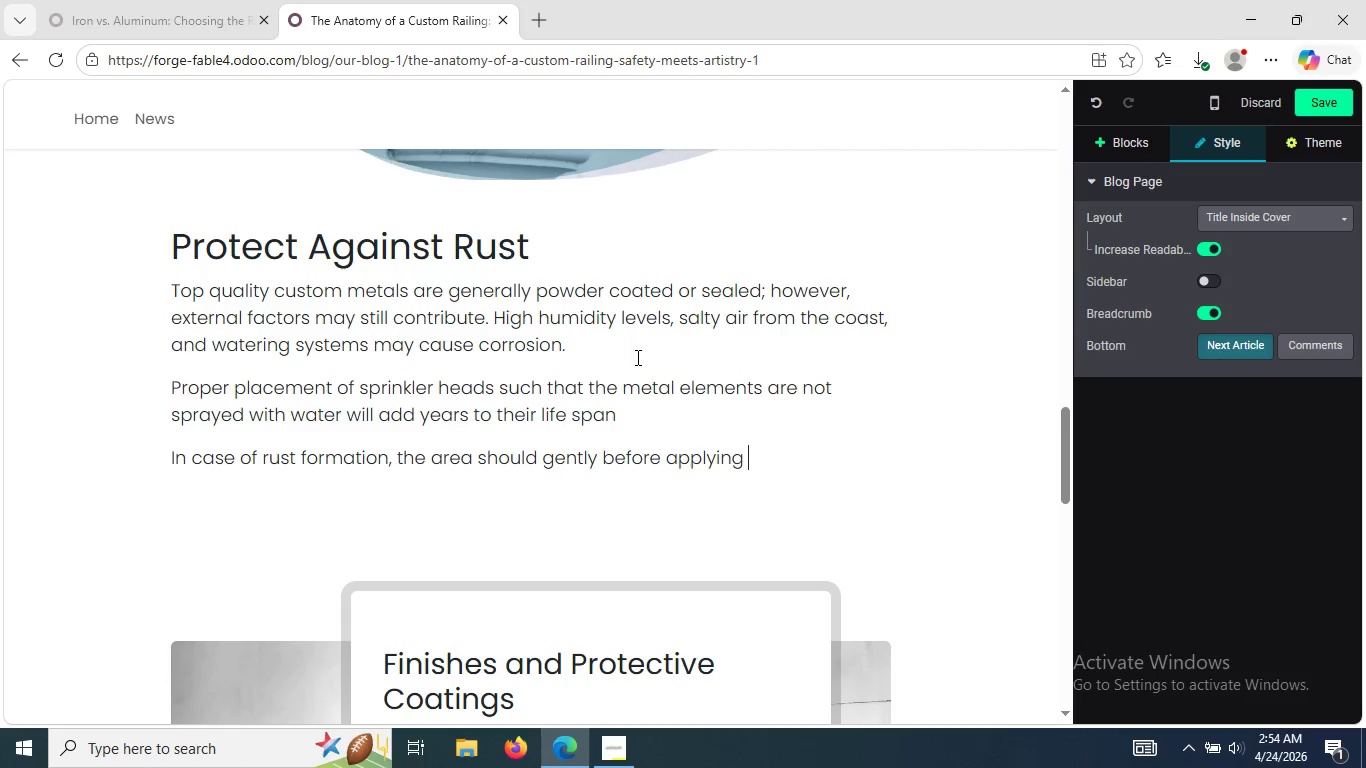 
type(rust )
 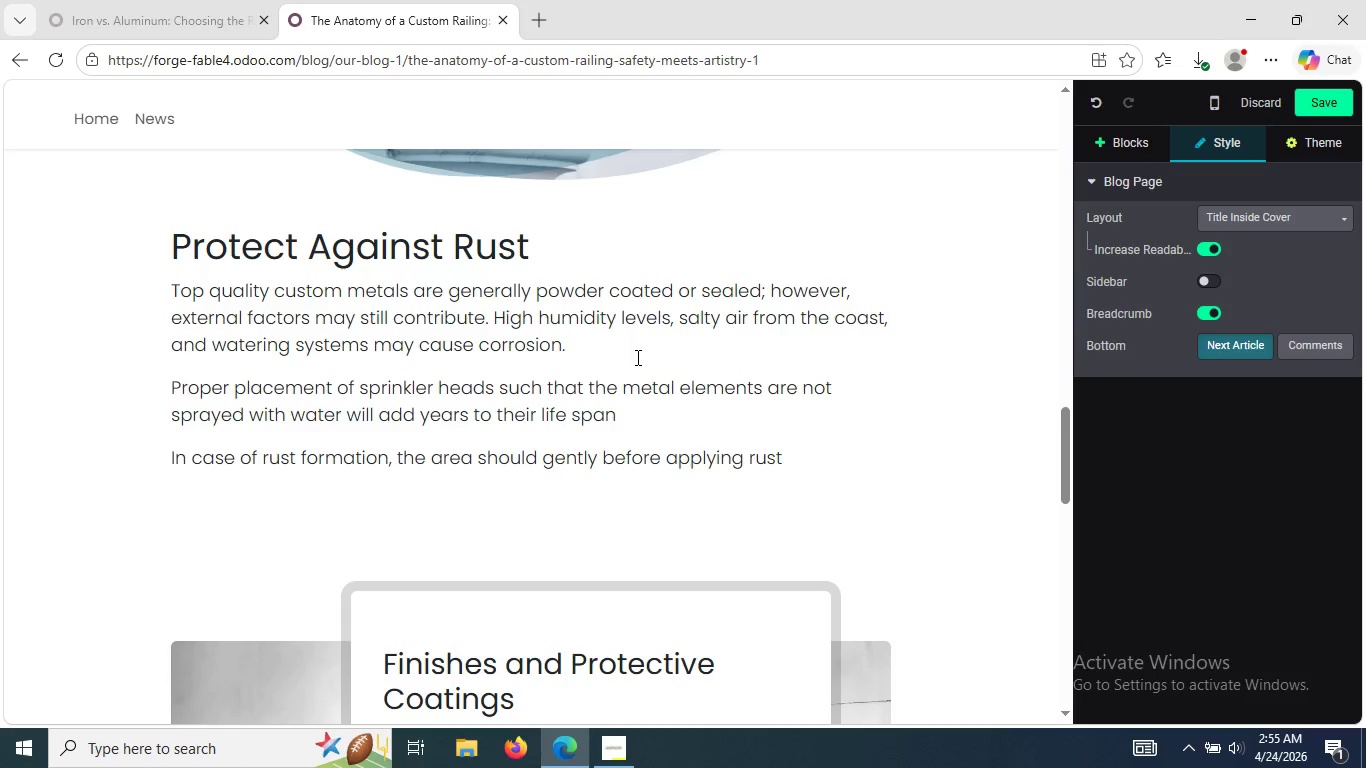 
type(res)
 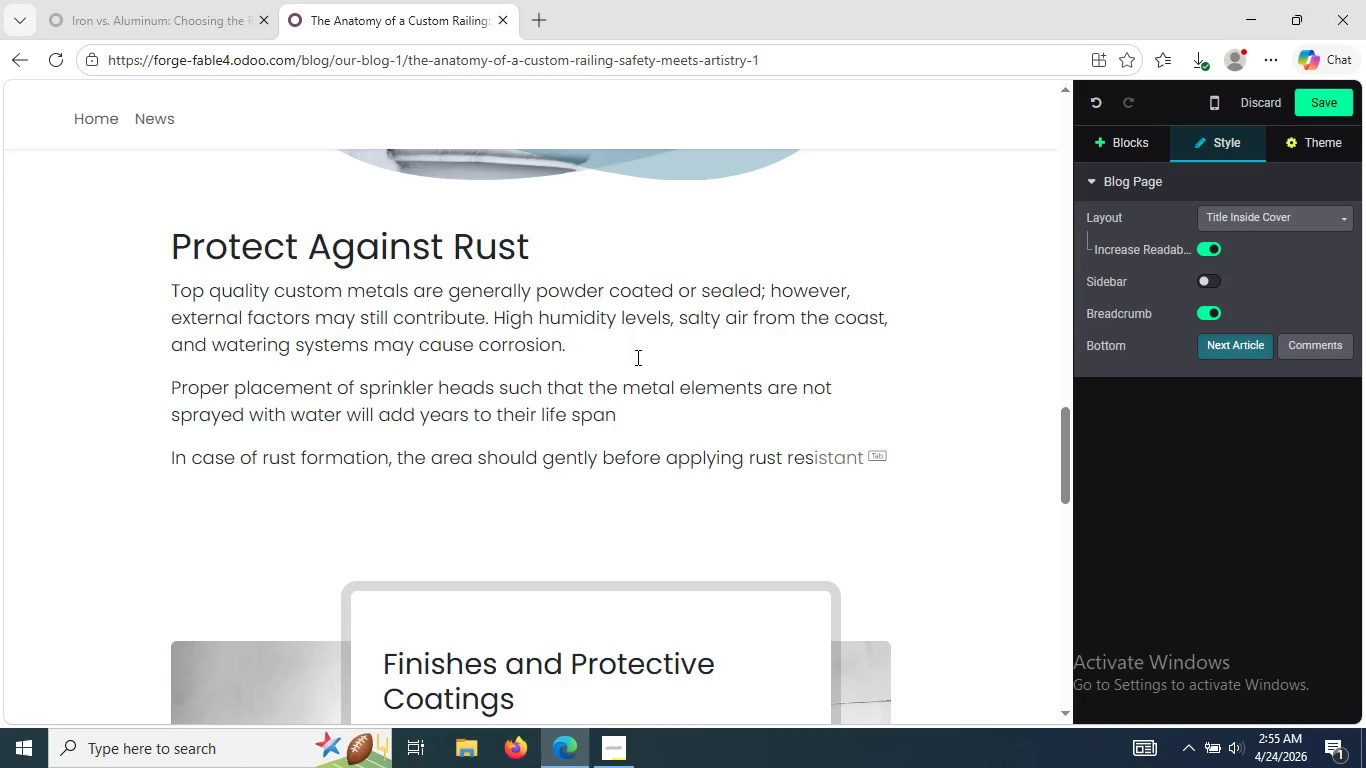 
type(is)
 